 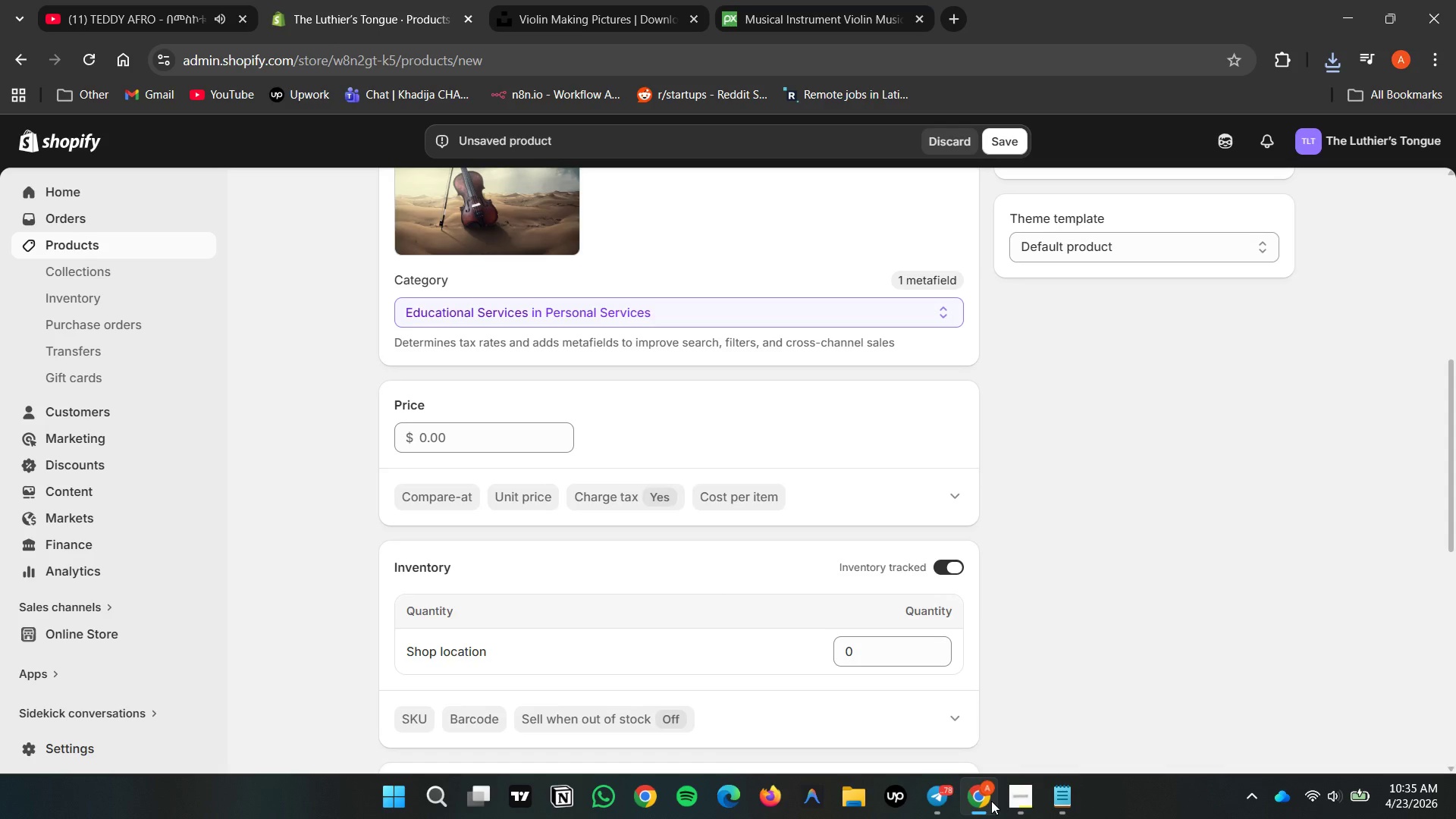 
left_click([1094, 669])
 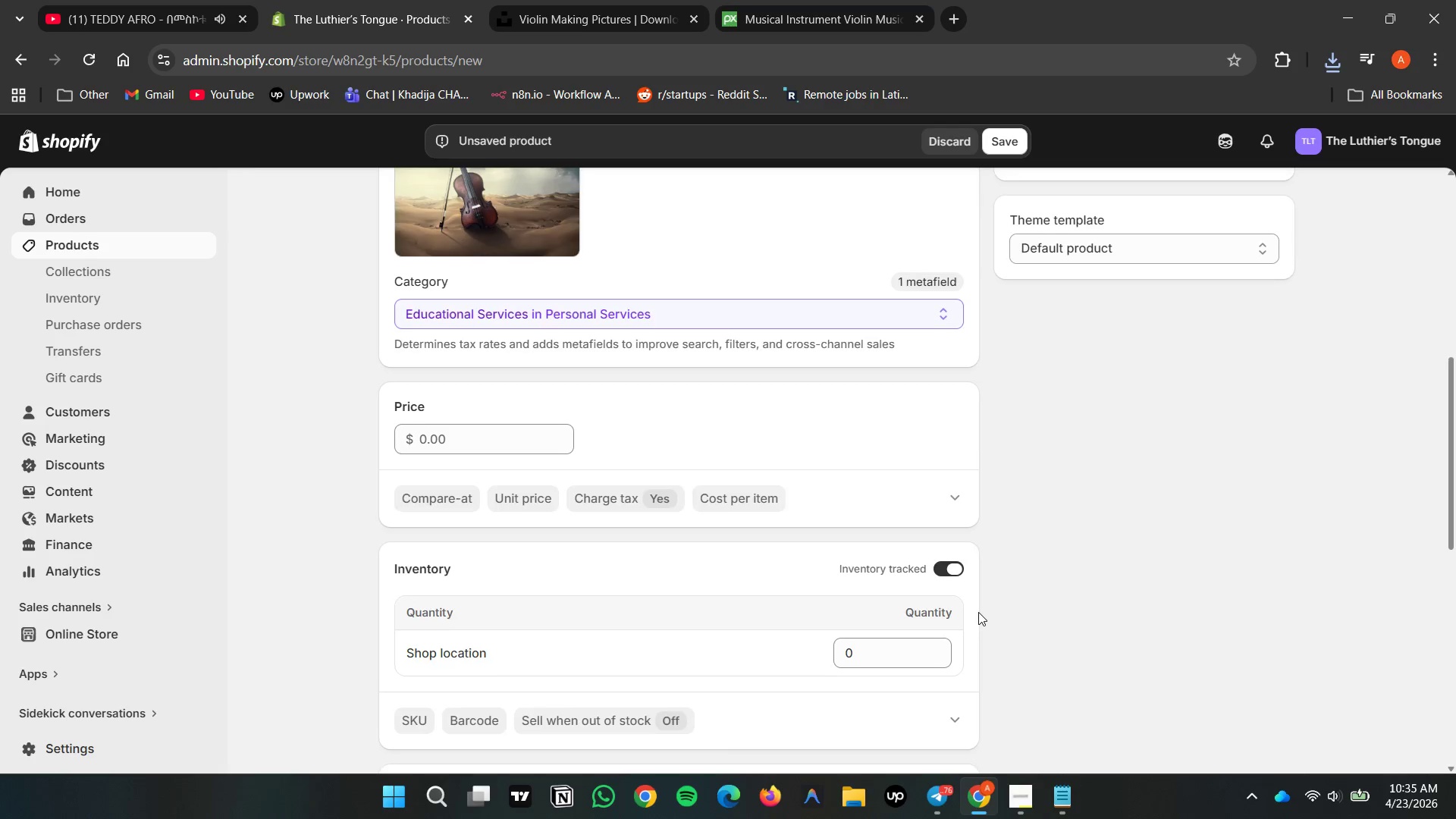 
scroll: coordinate [978, 612], scroll_direction: up, amount: 1.0
 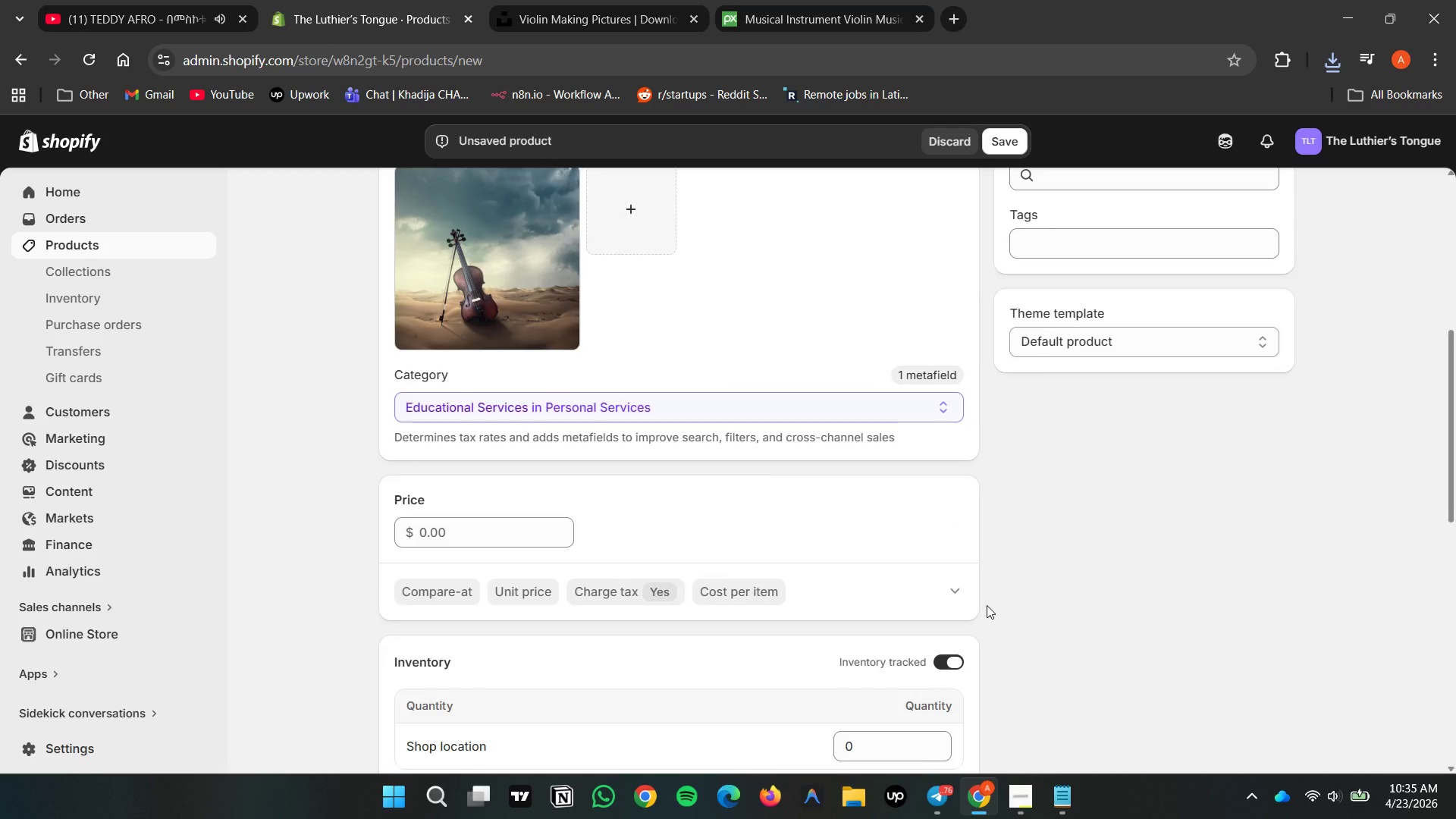 
scroll: coordinate [987, 605], scroll_direction: down, amount: 1.0
 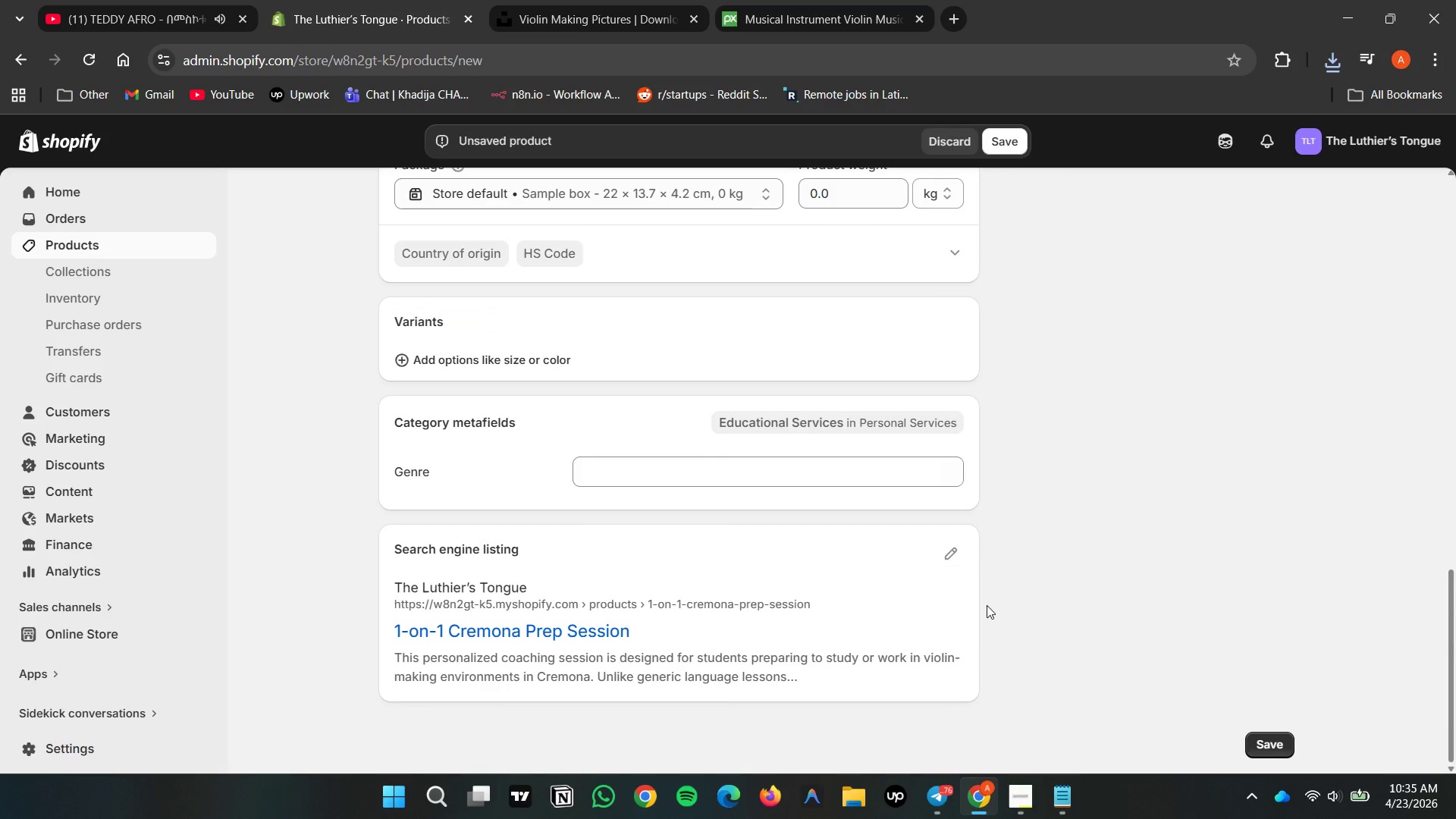 
scroll: coordinate [987, 605], scroll_direction: up, amount: 13.0
 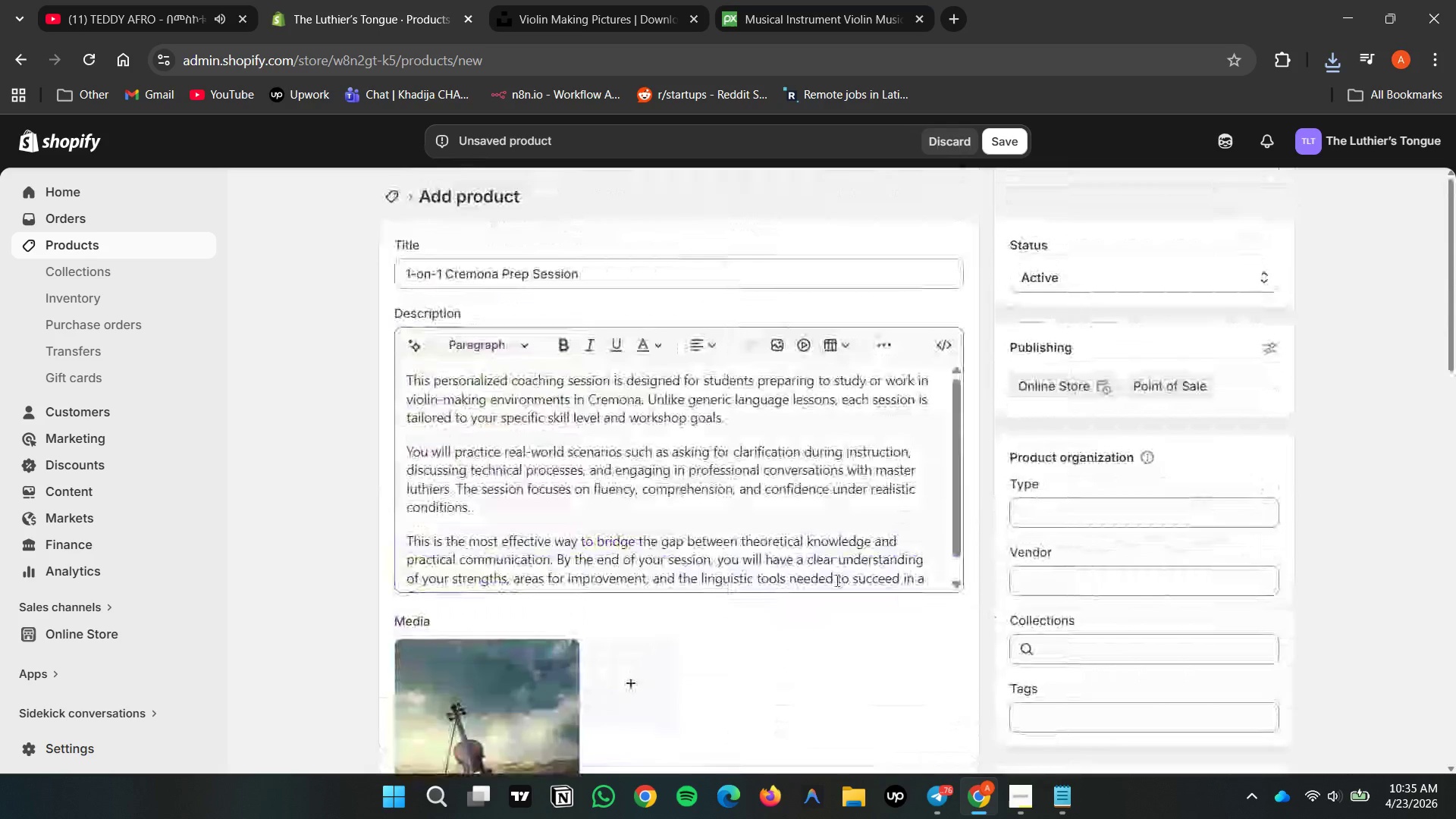 
scroll: coordinate [883, 682], scroll_direction: down, amount: 5.0
 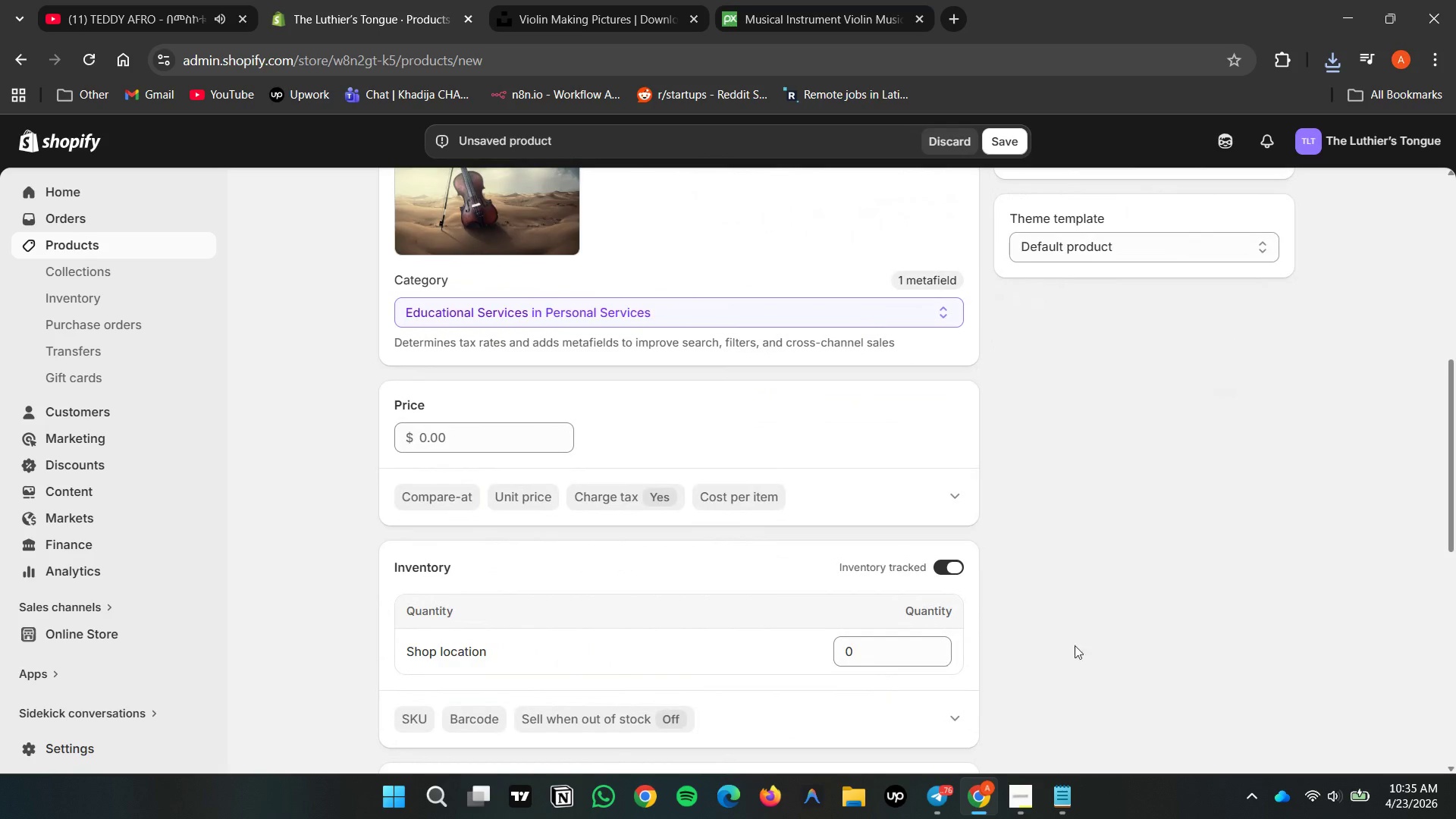 
left_click([1131, 642])
 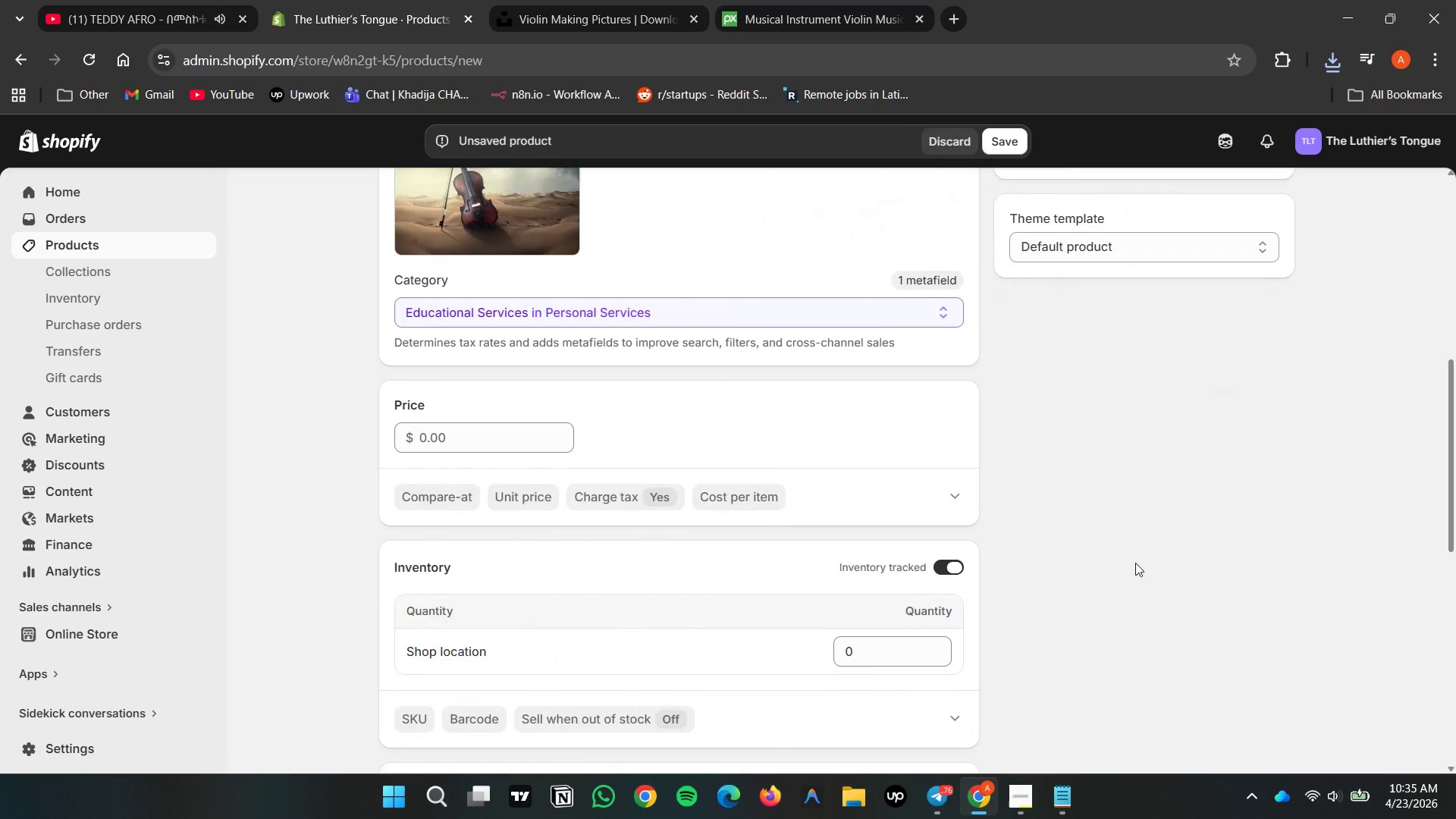 
scroll: coordinate [1134, 565], scroll_direction: down, amount: 4.0
 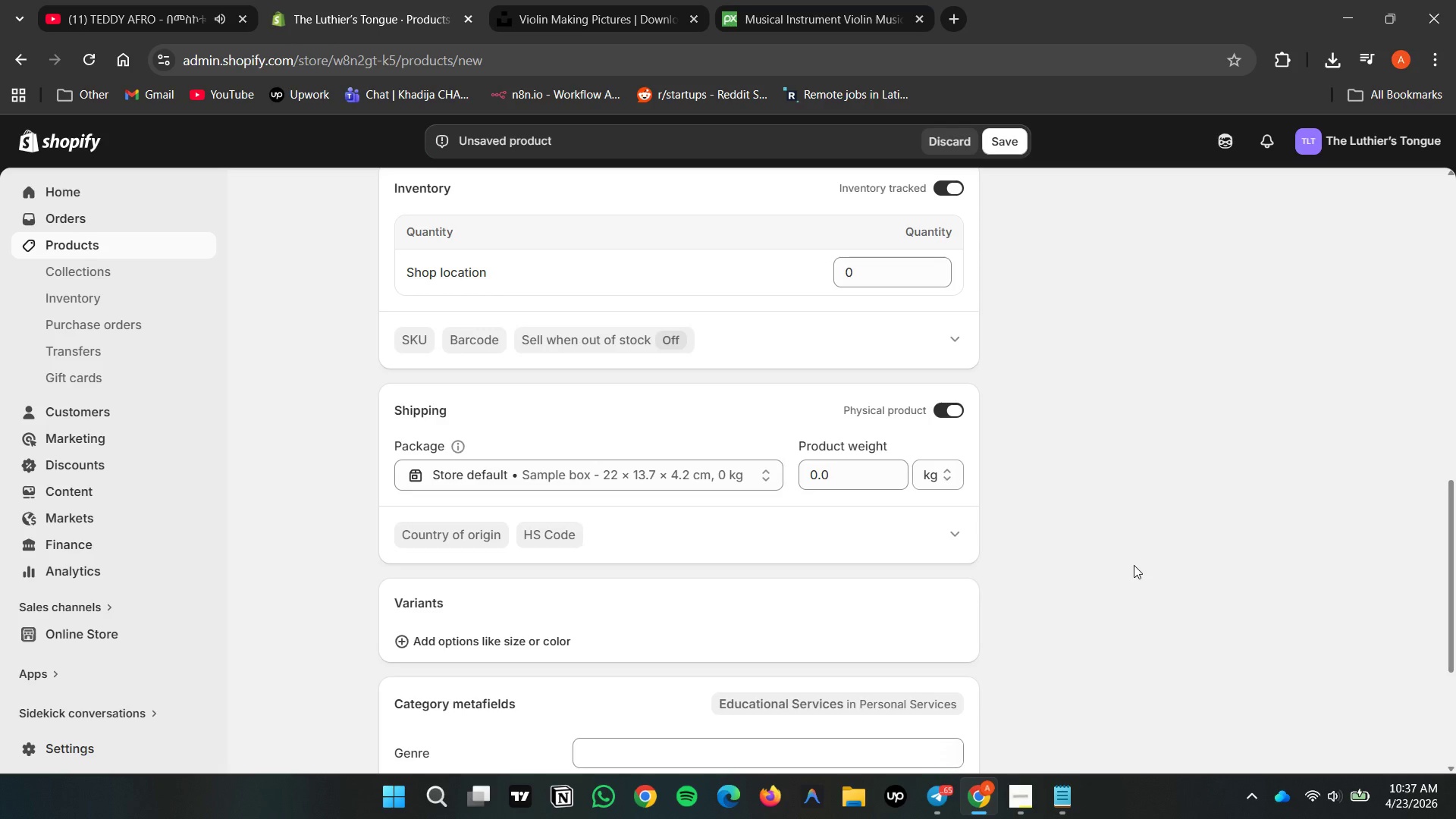 
wait(99.63)
 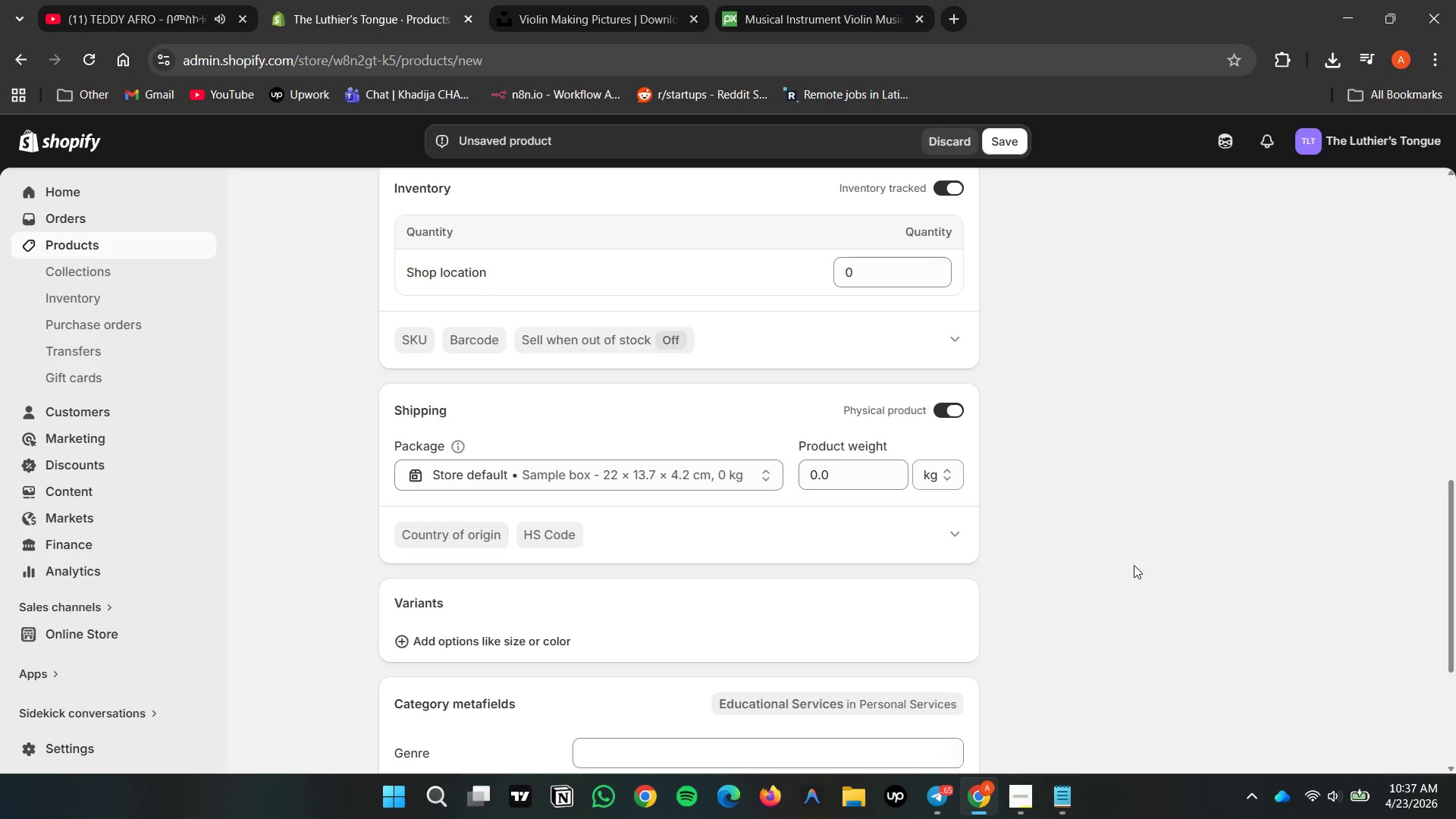 
double_click([1363, 653])
 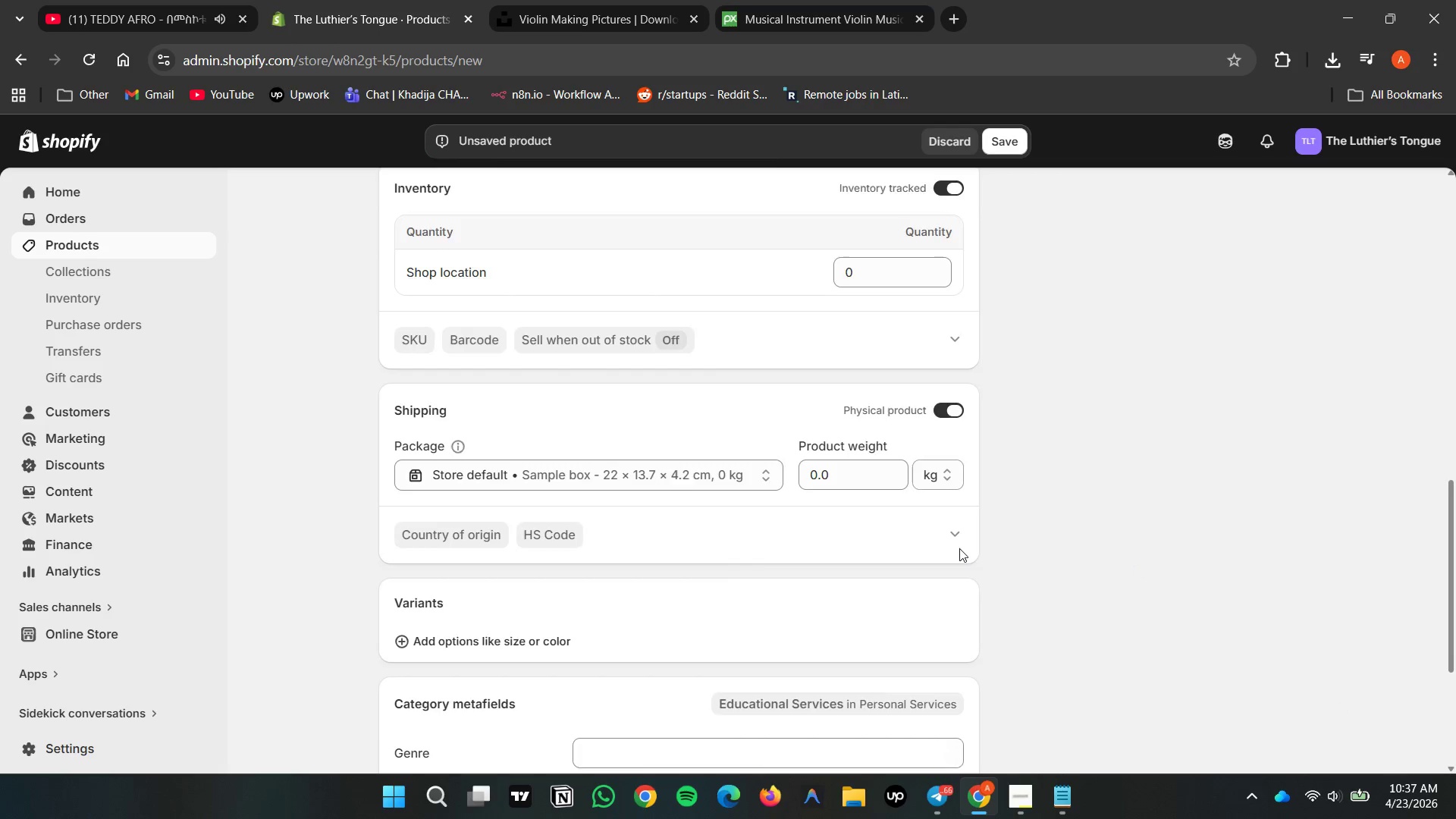 
scroll: coordinate [963, 546], scroll_direction: up, amount: 6.0
 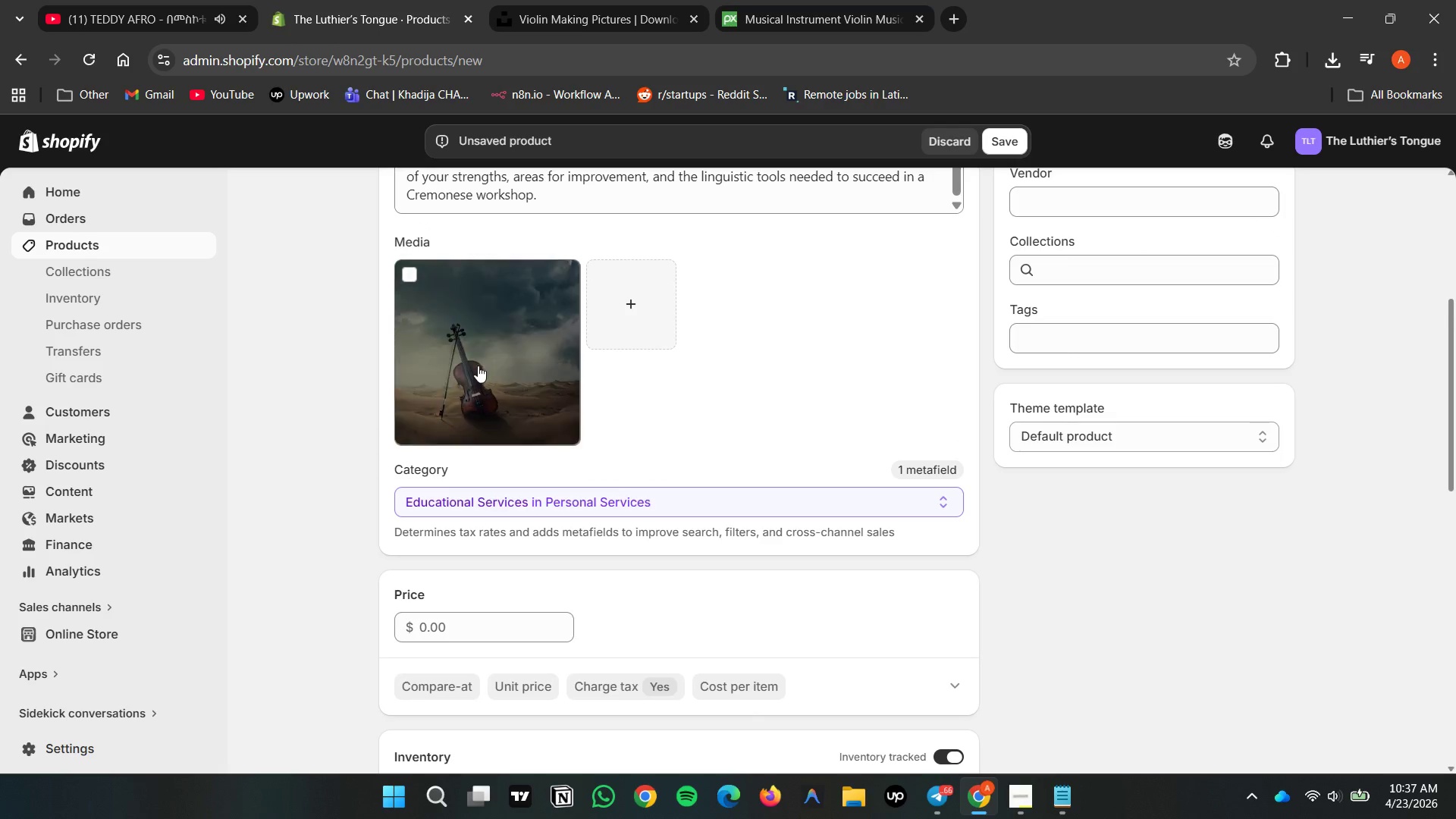 
left_click([478, 366])
 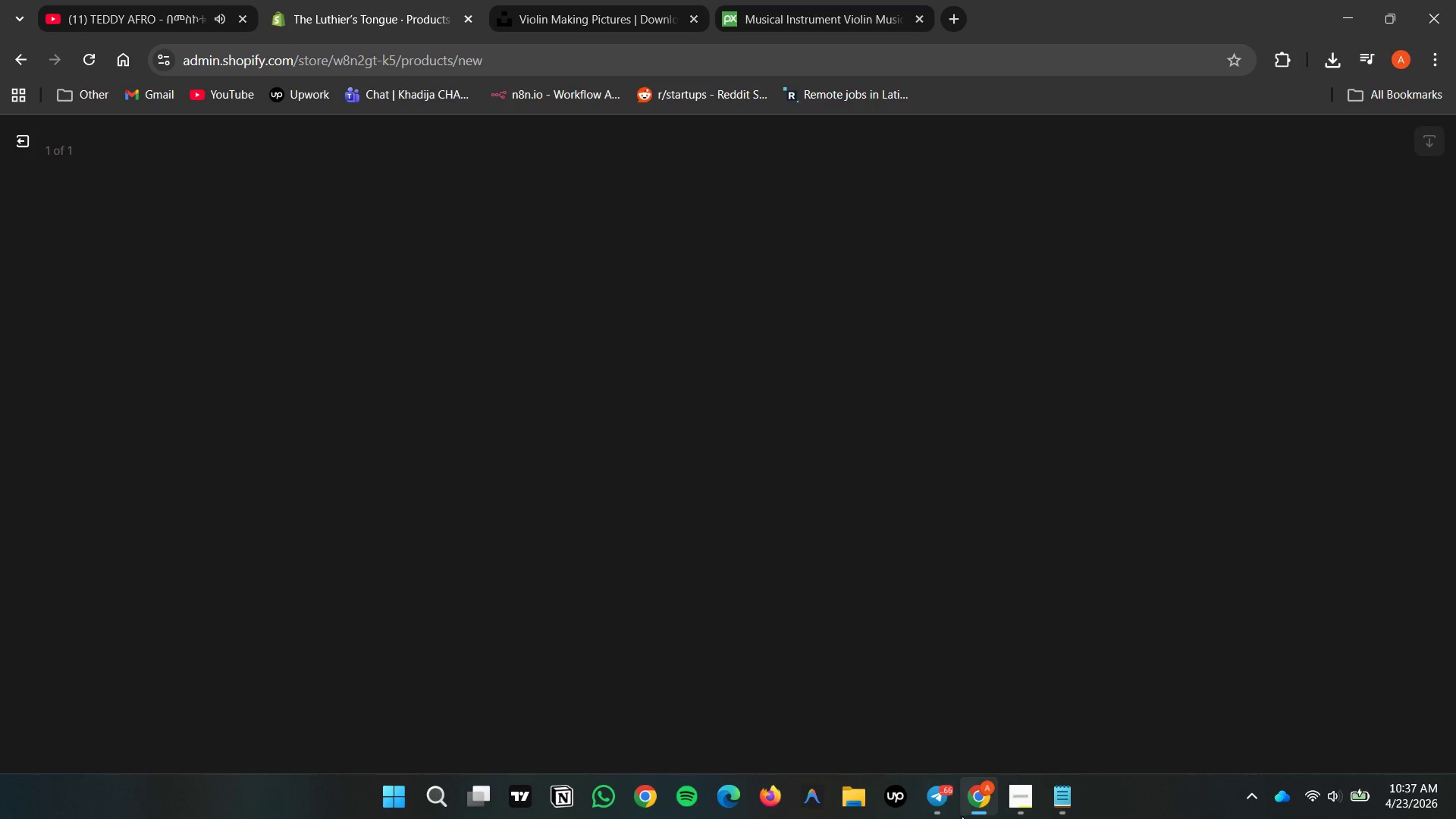 
double_click([930, 808])
 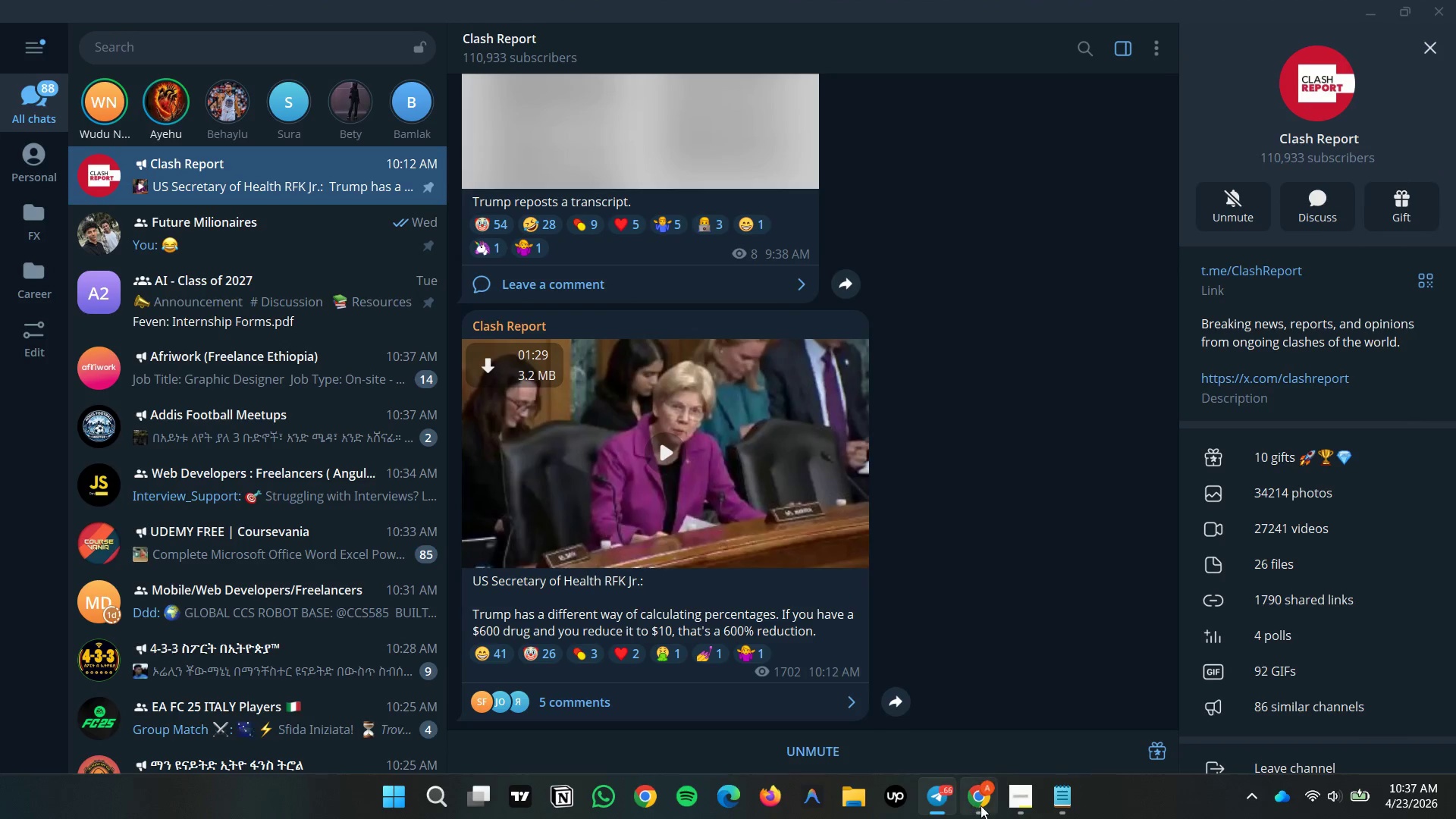 
left_click([981, 805])
 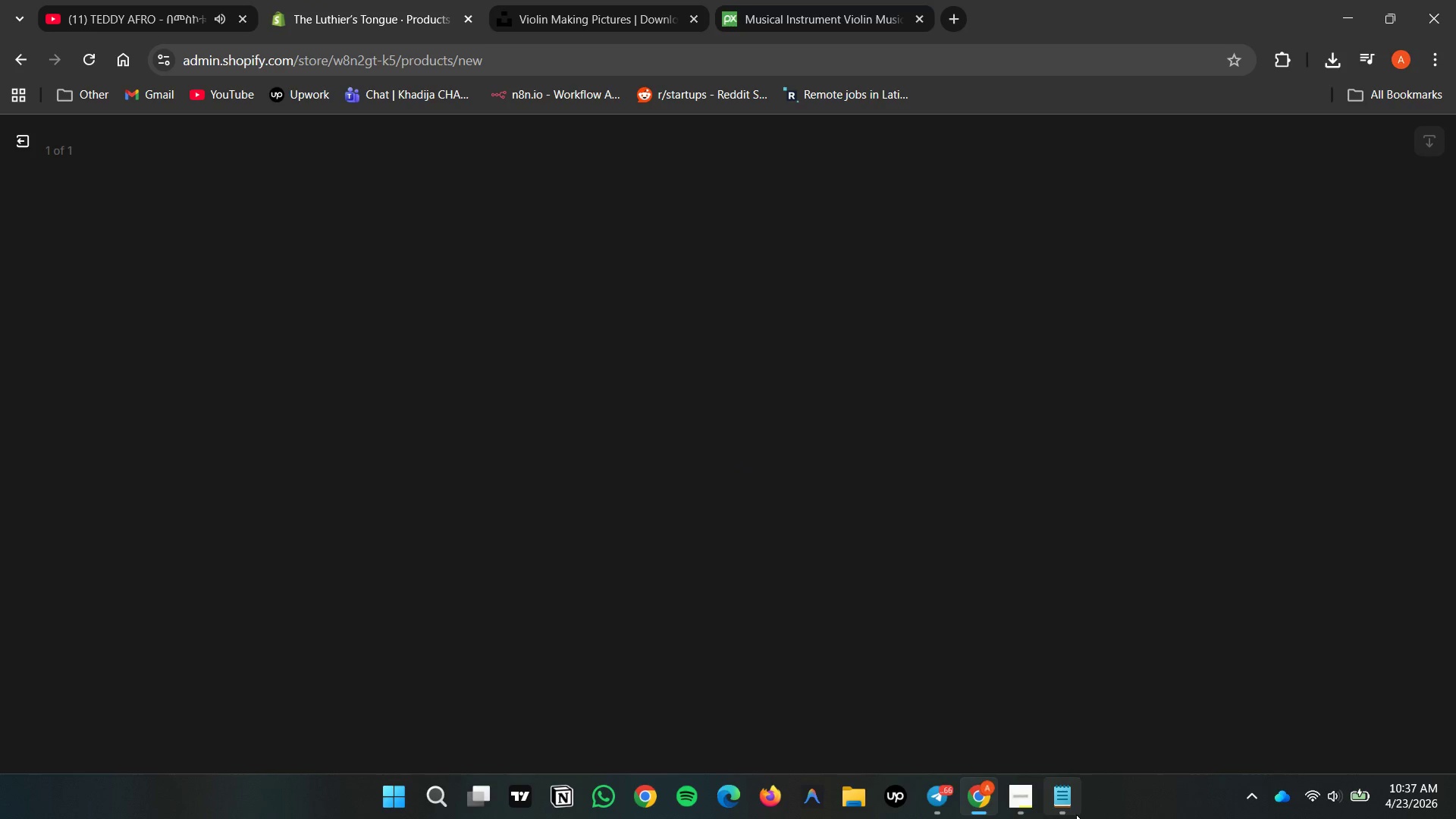 
left_click([1076, 814])
 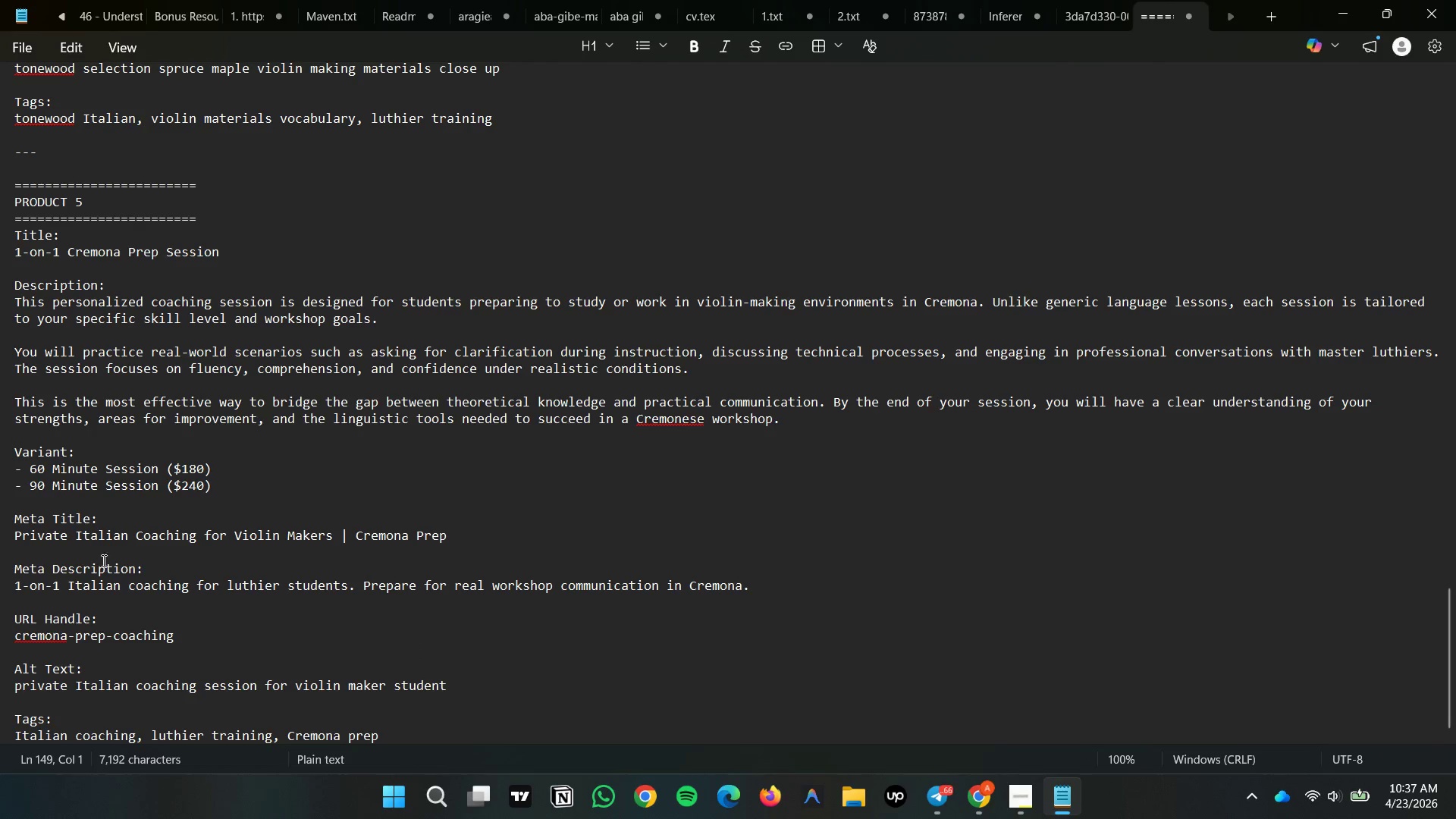 
double_click([124, 686])
 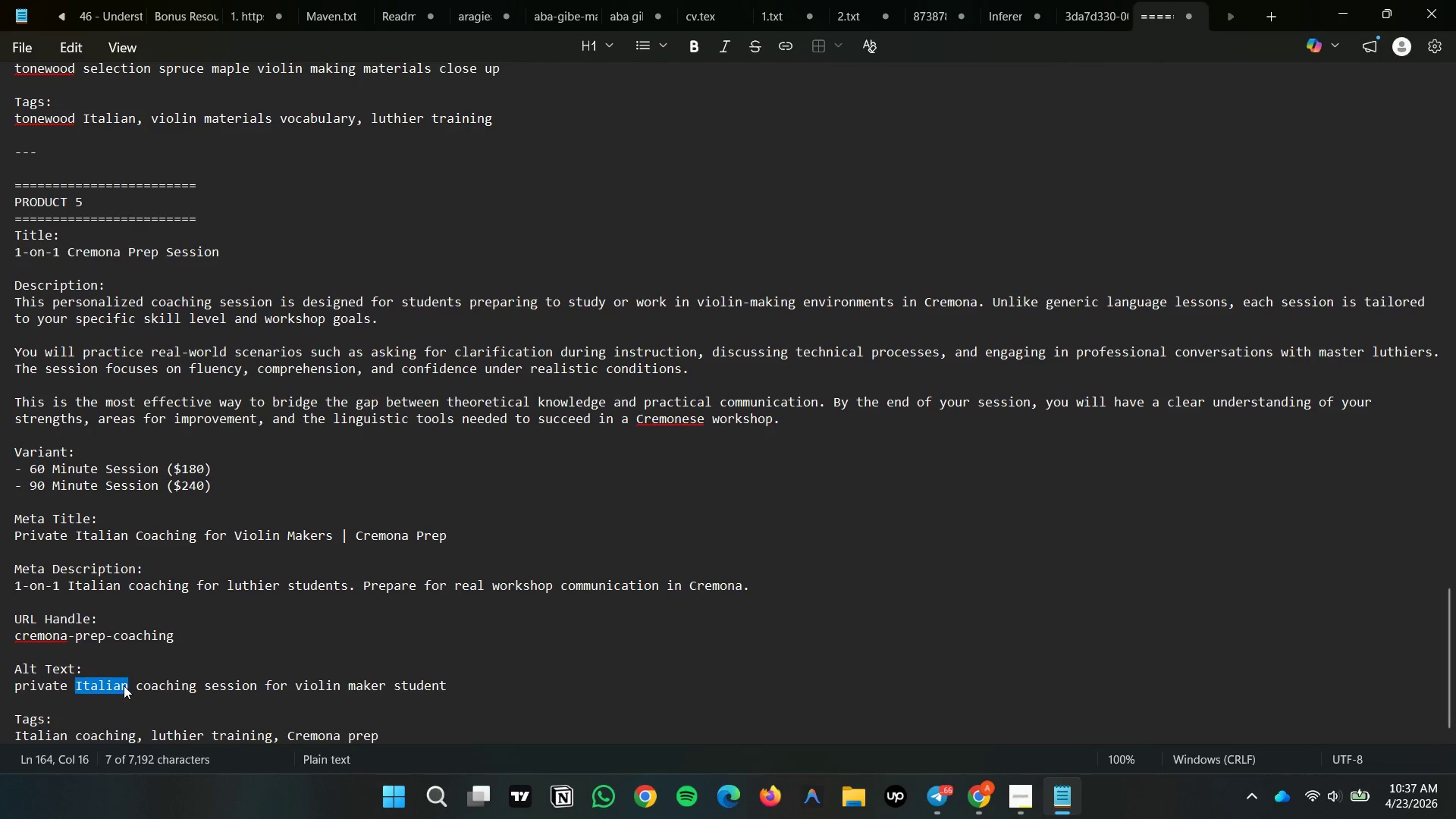 
triple_click([124, 686])
 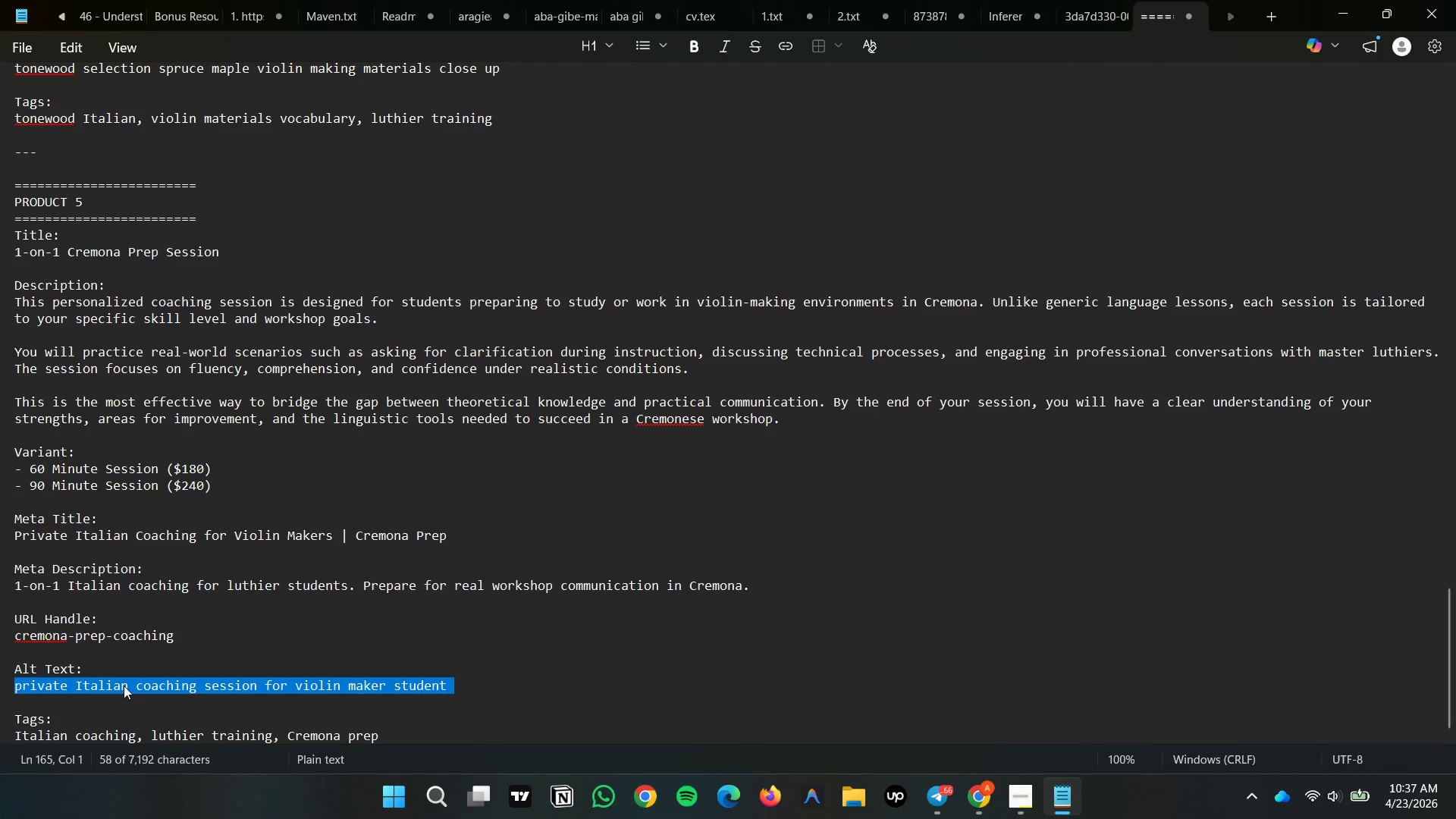 
key(Control+C)
 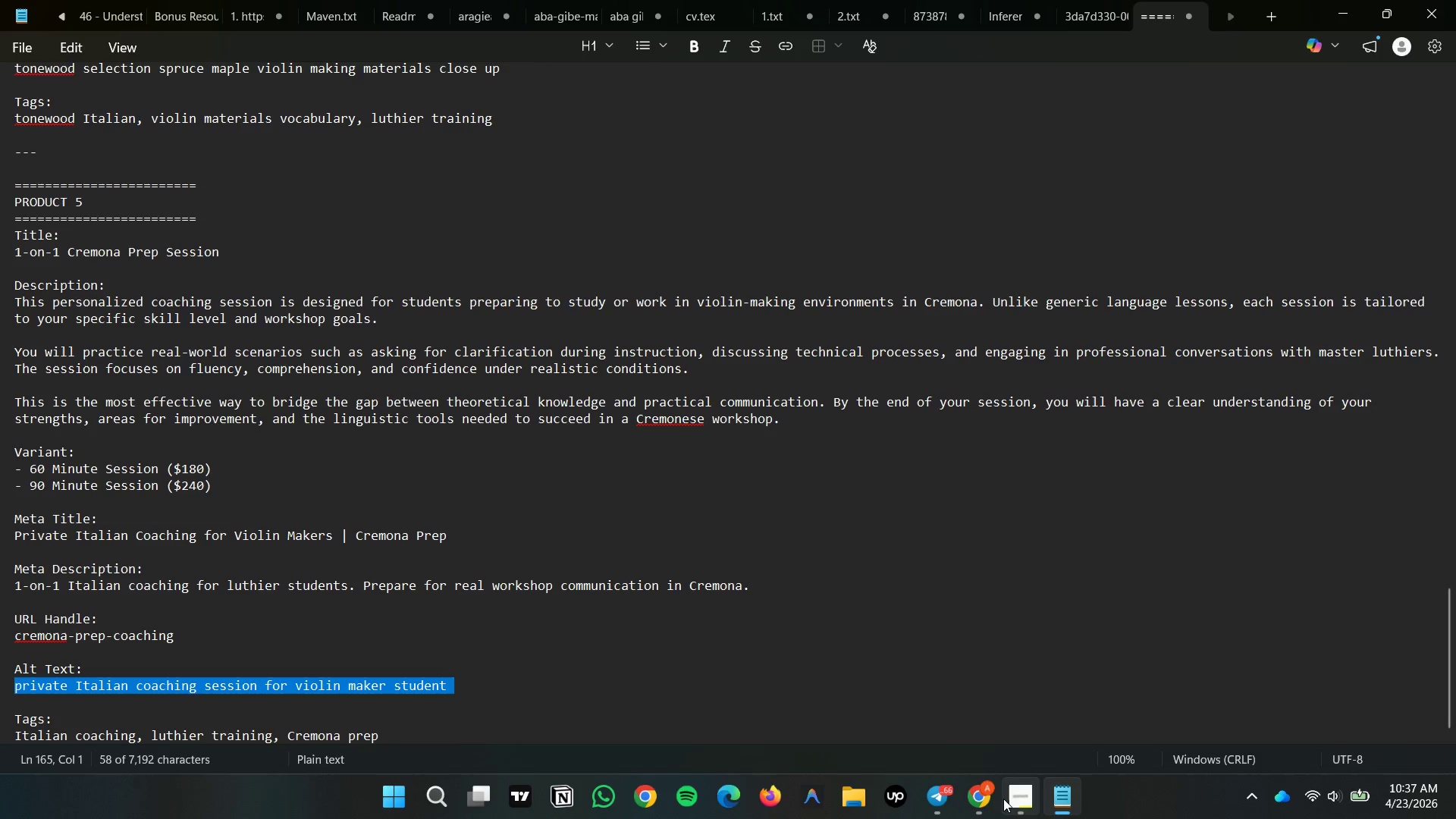 
left_click([992, 795])
 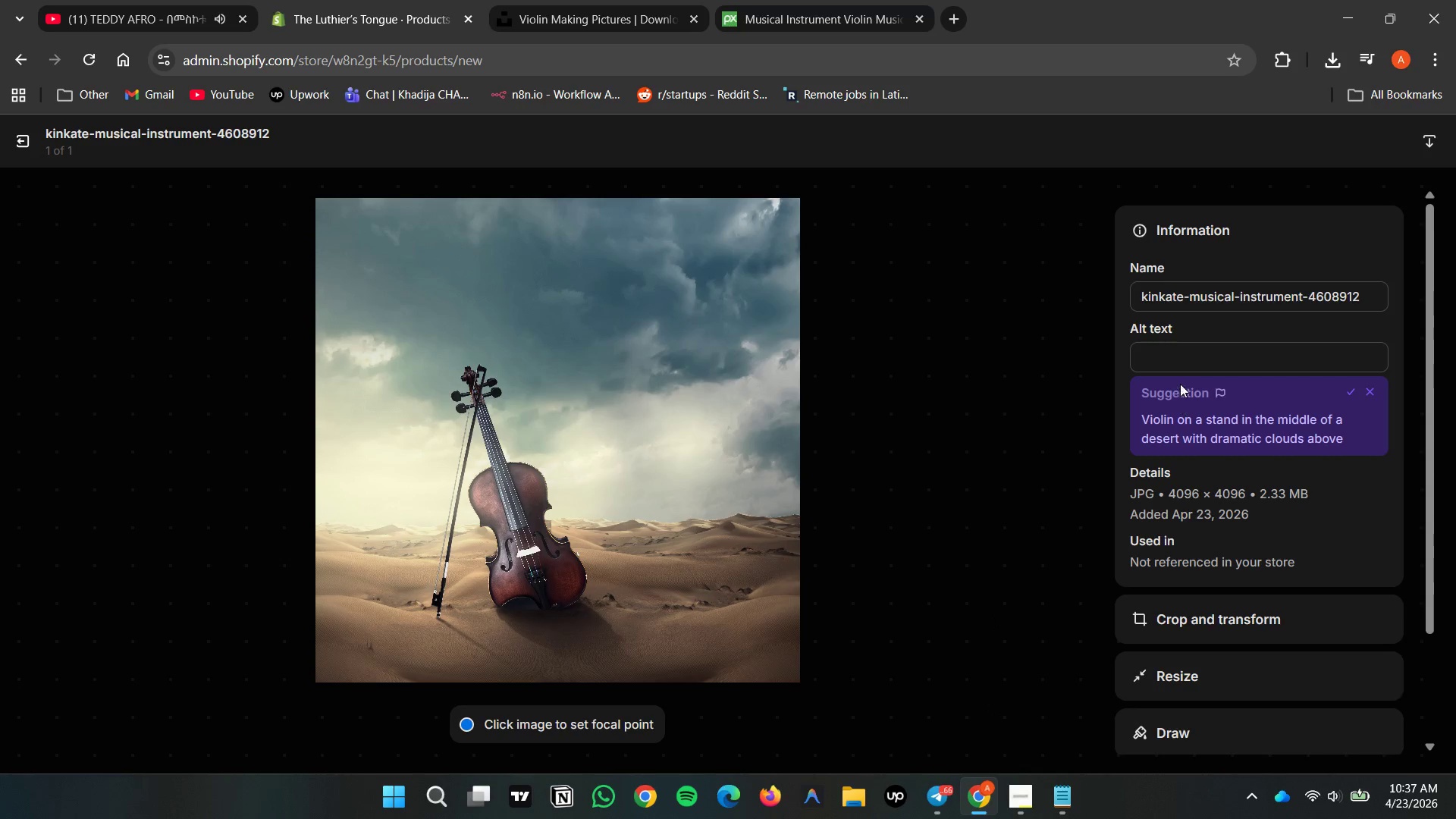 
left_click([1180, 356])
 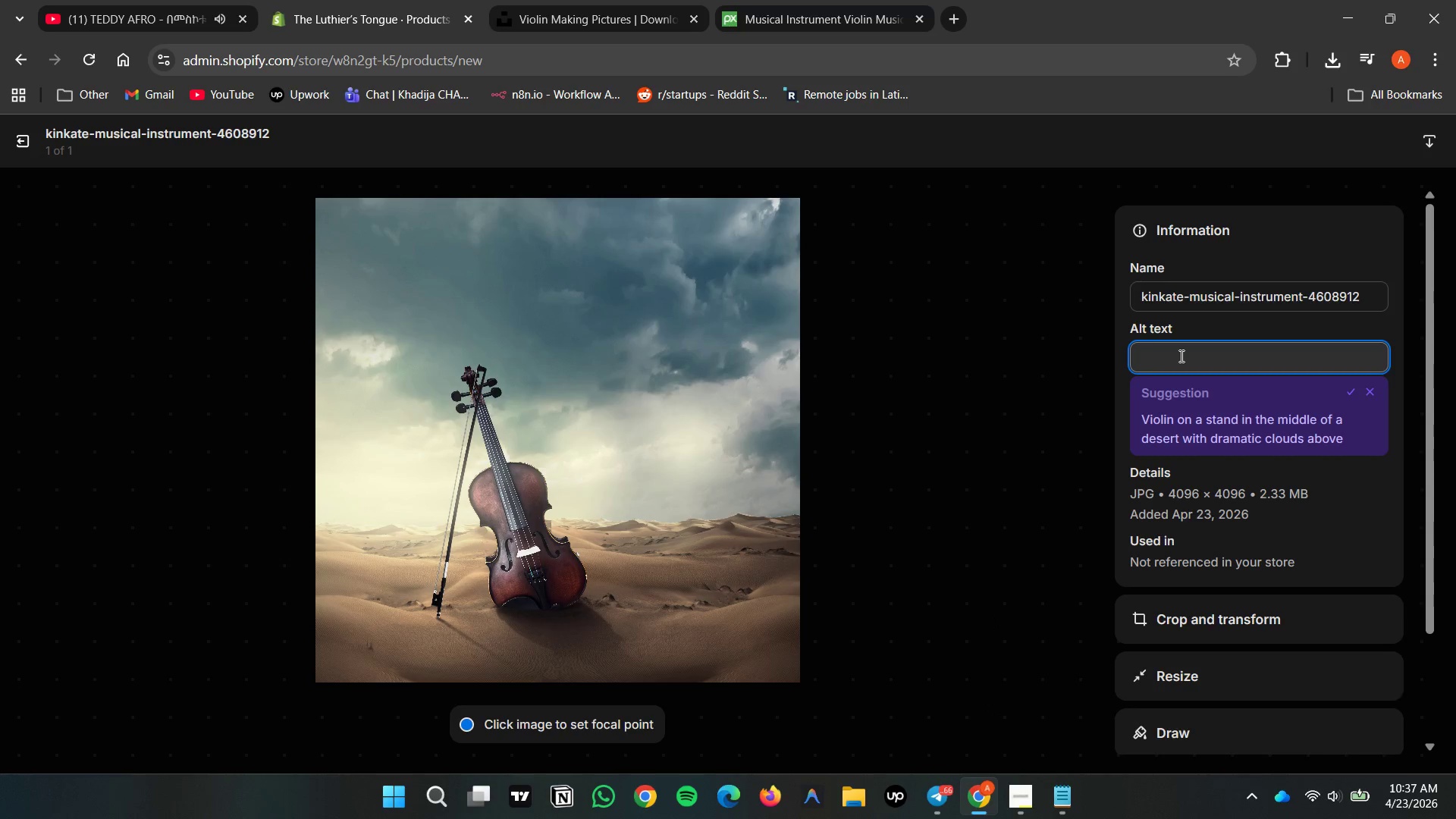 
key(Control+V)
 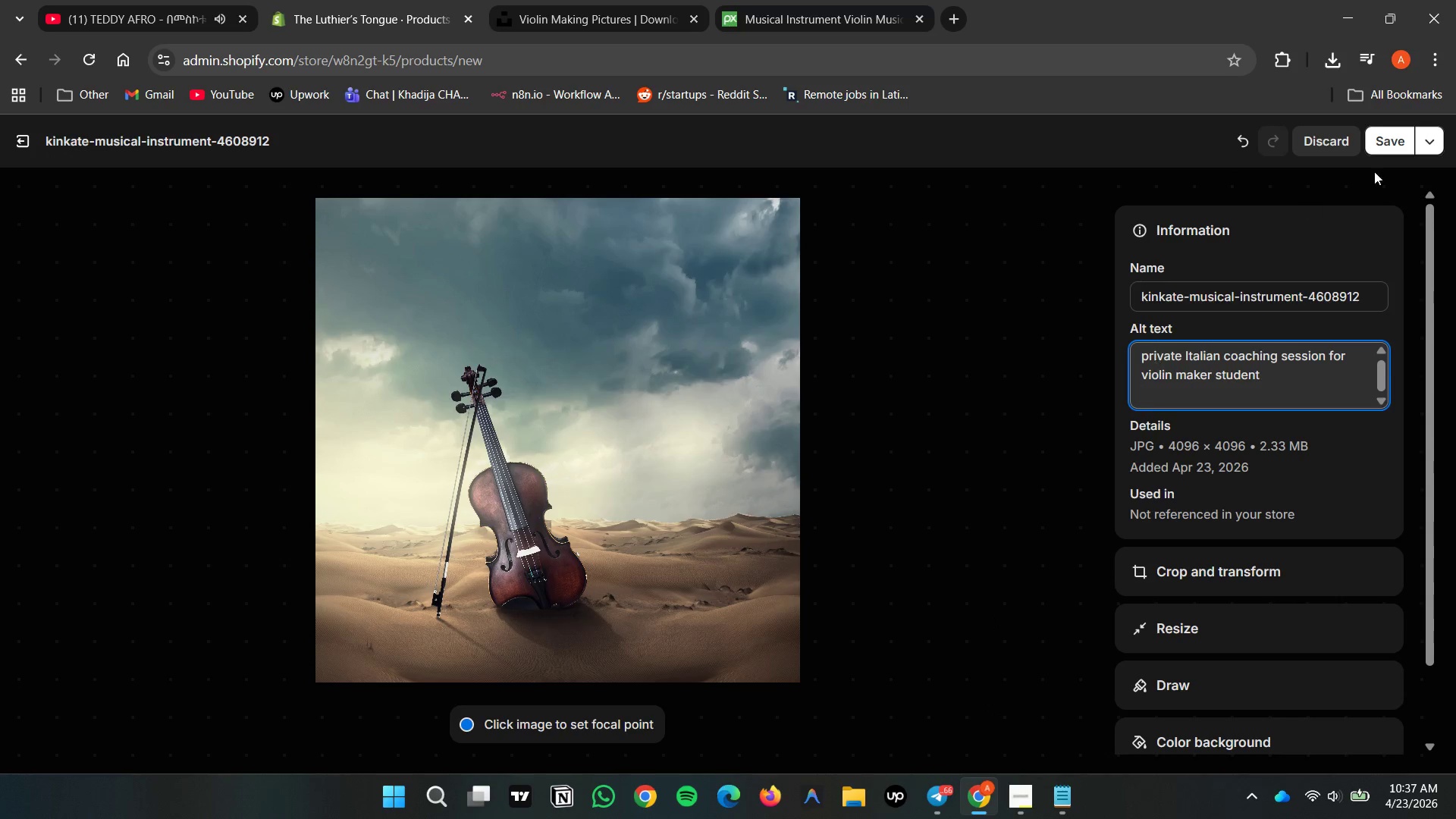 
left_click([1397, 134])
 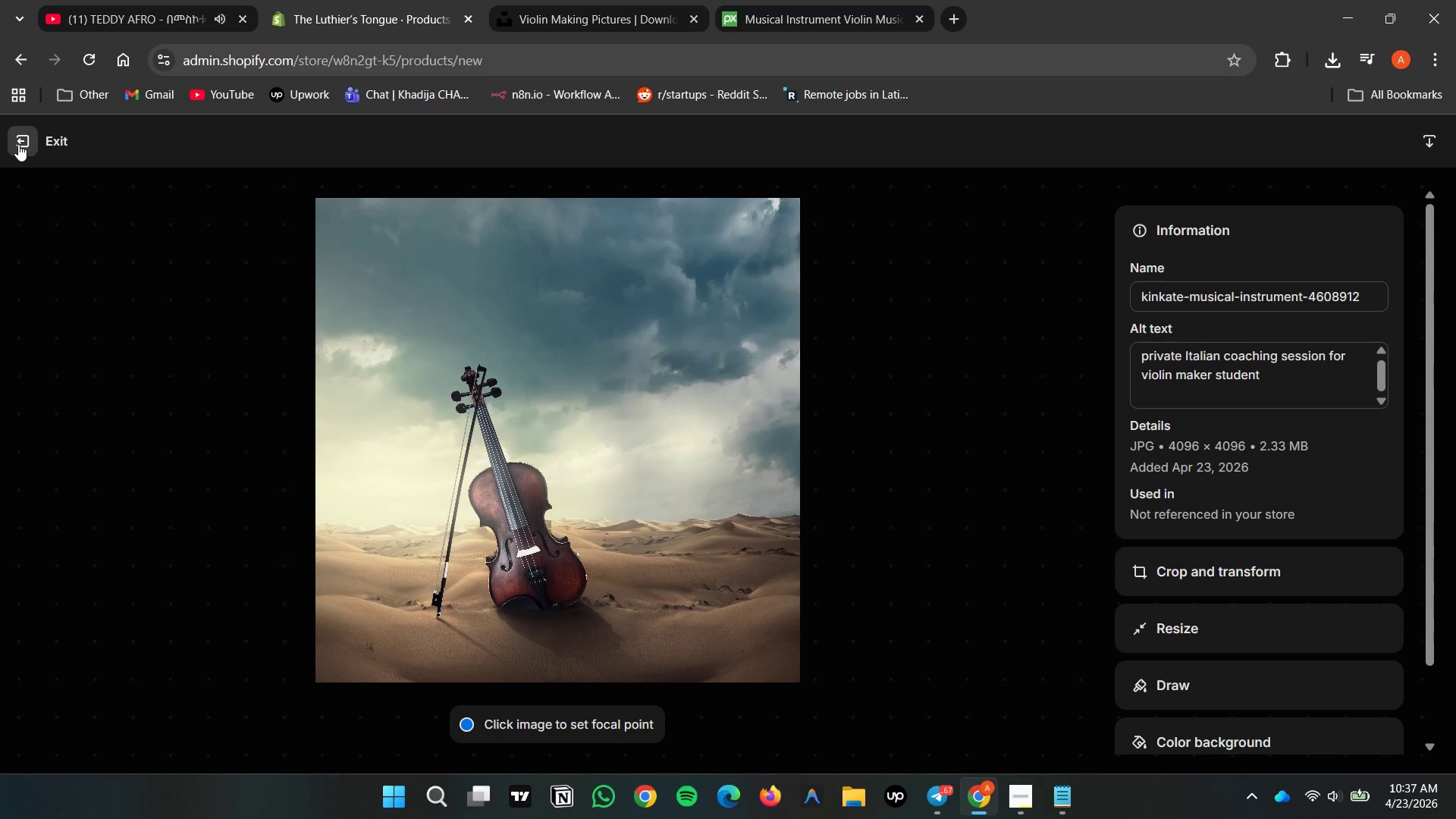 
double_click([18, 144])
 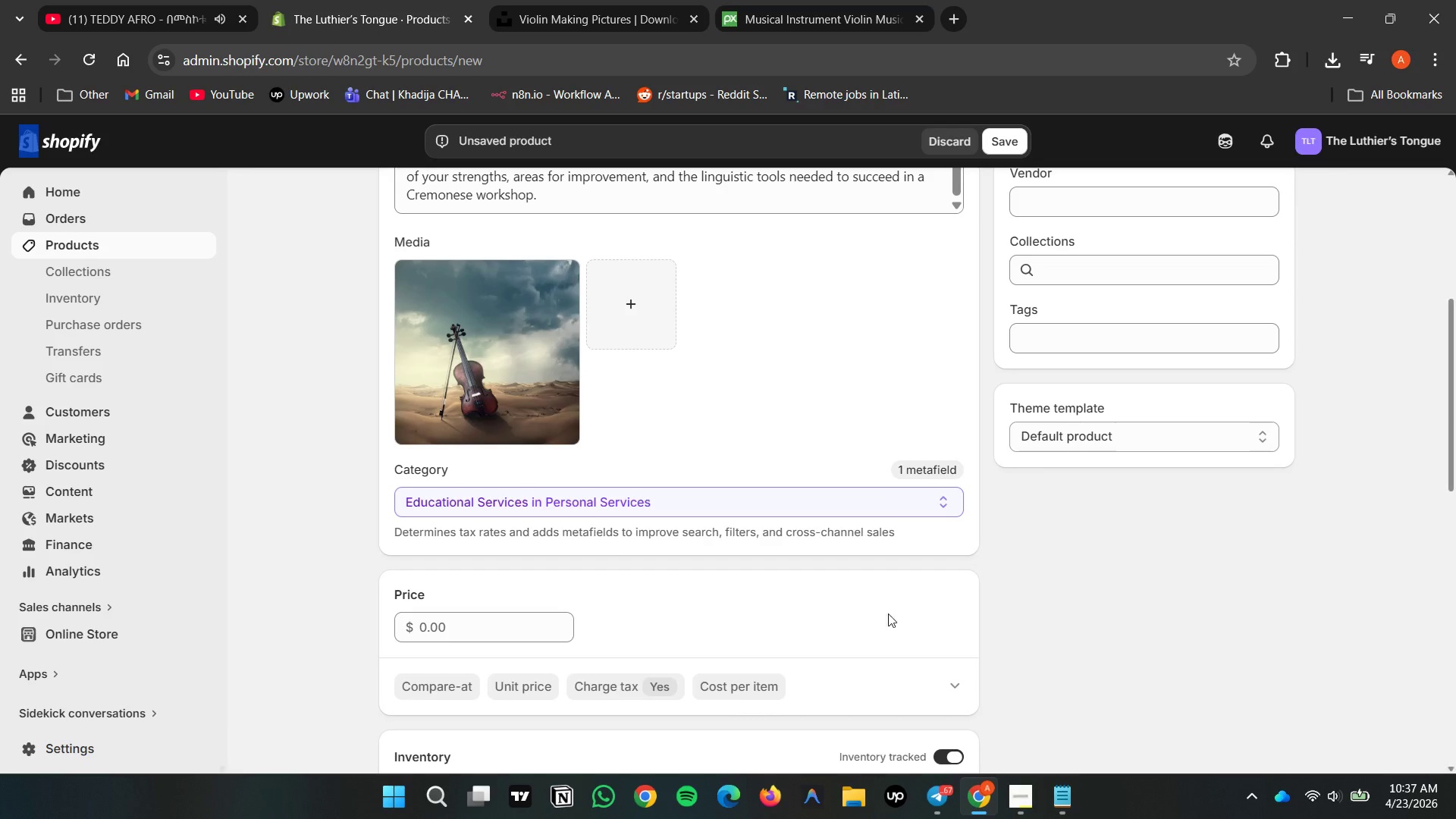 
left_click([1157, 636])
 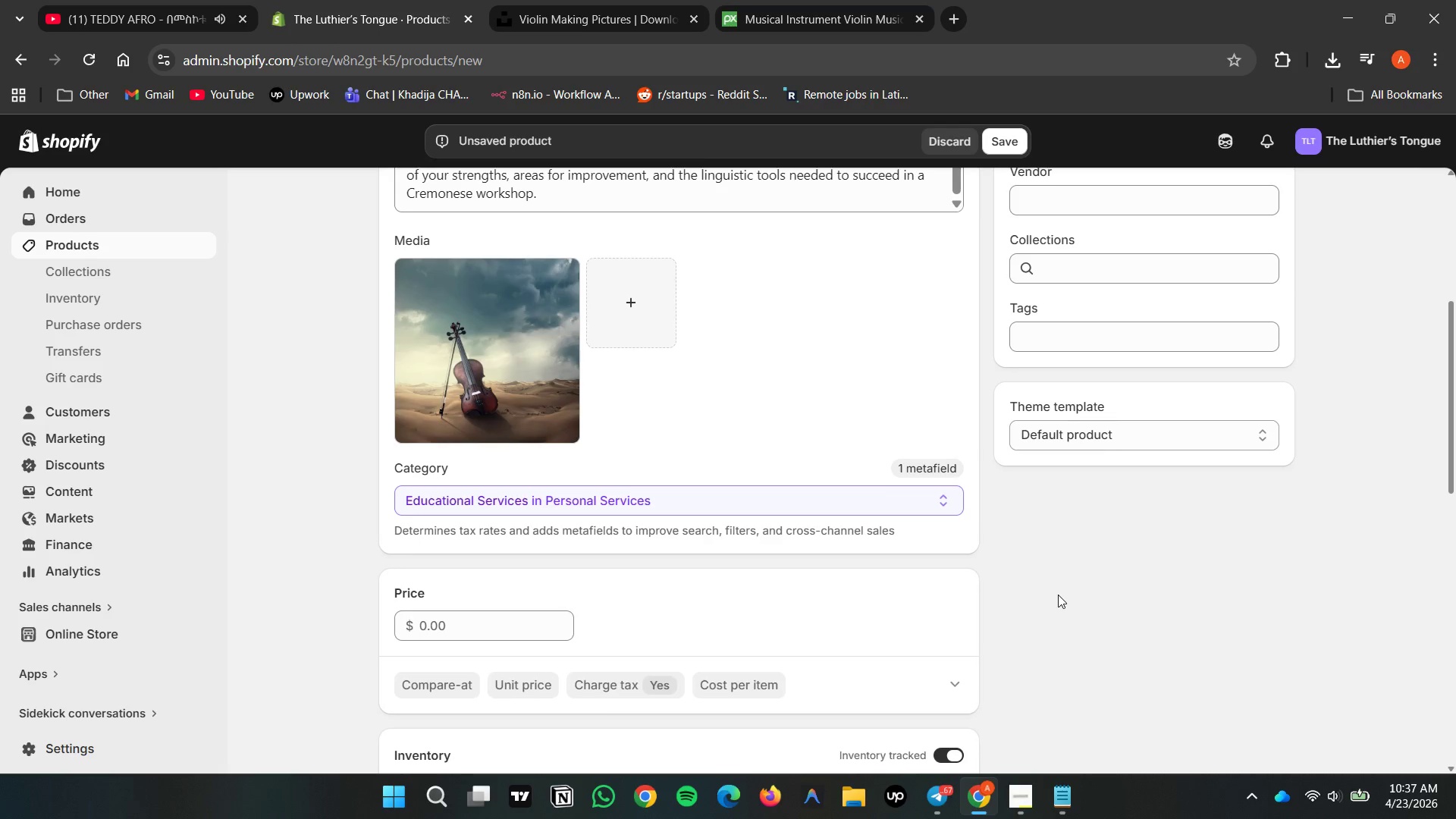 
scroll: coordinate [1087, 579], scroll_direction: down, amount: 7.0
 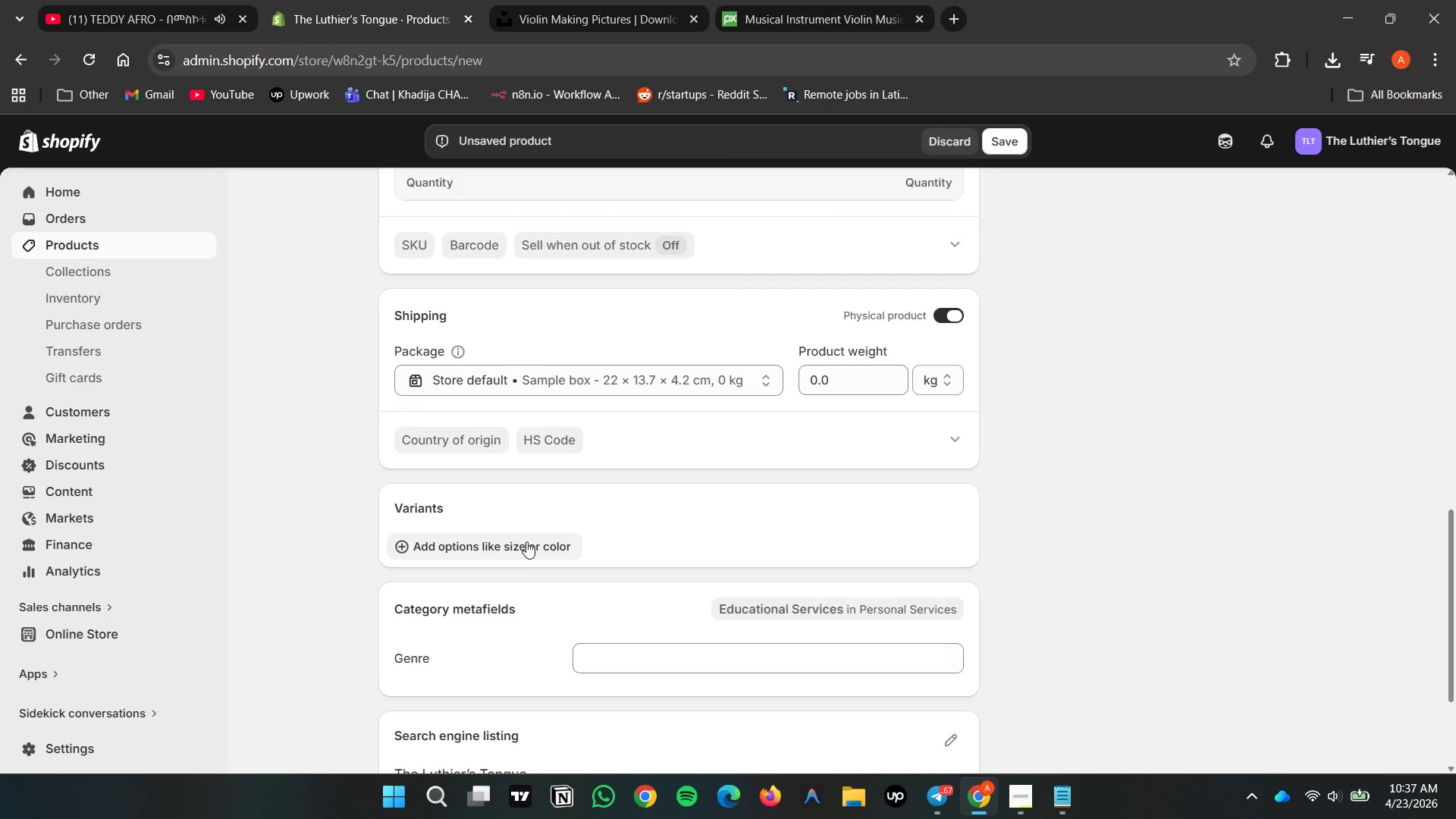 
double_click([529, 544])
 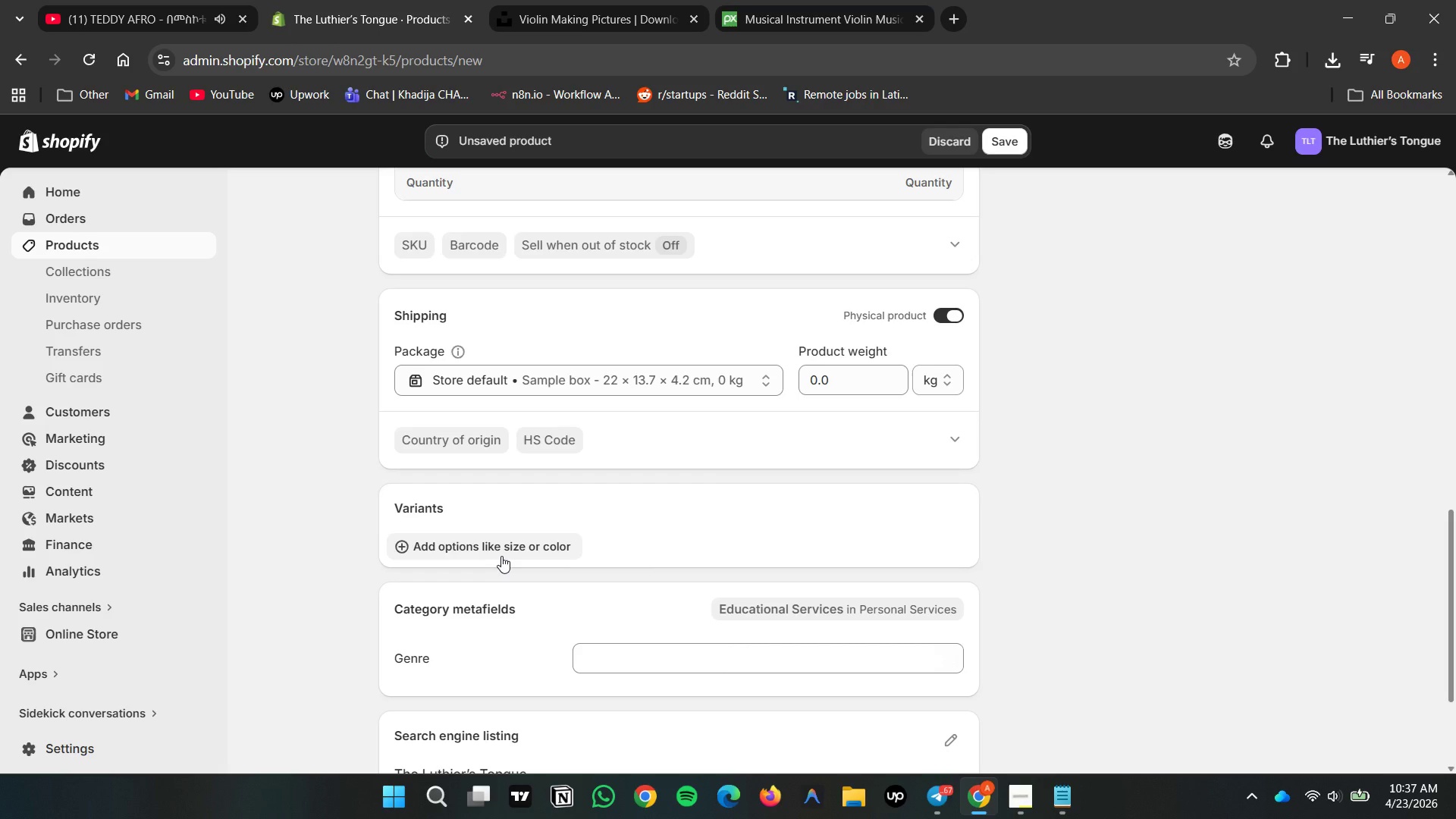 
double_click([501, 556])
 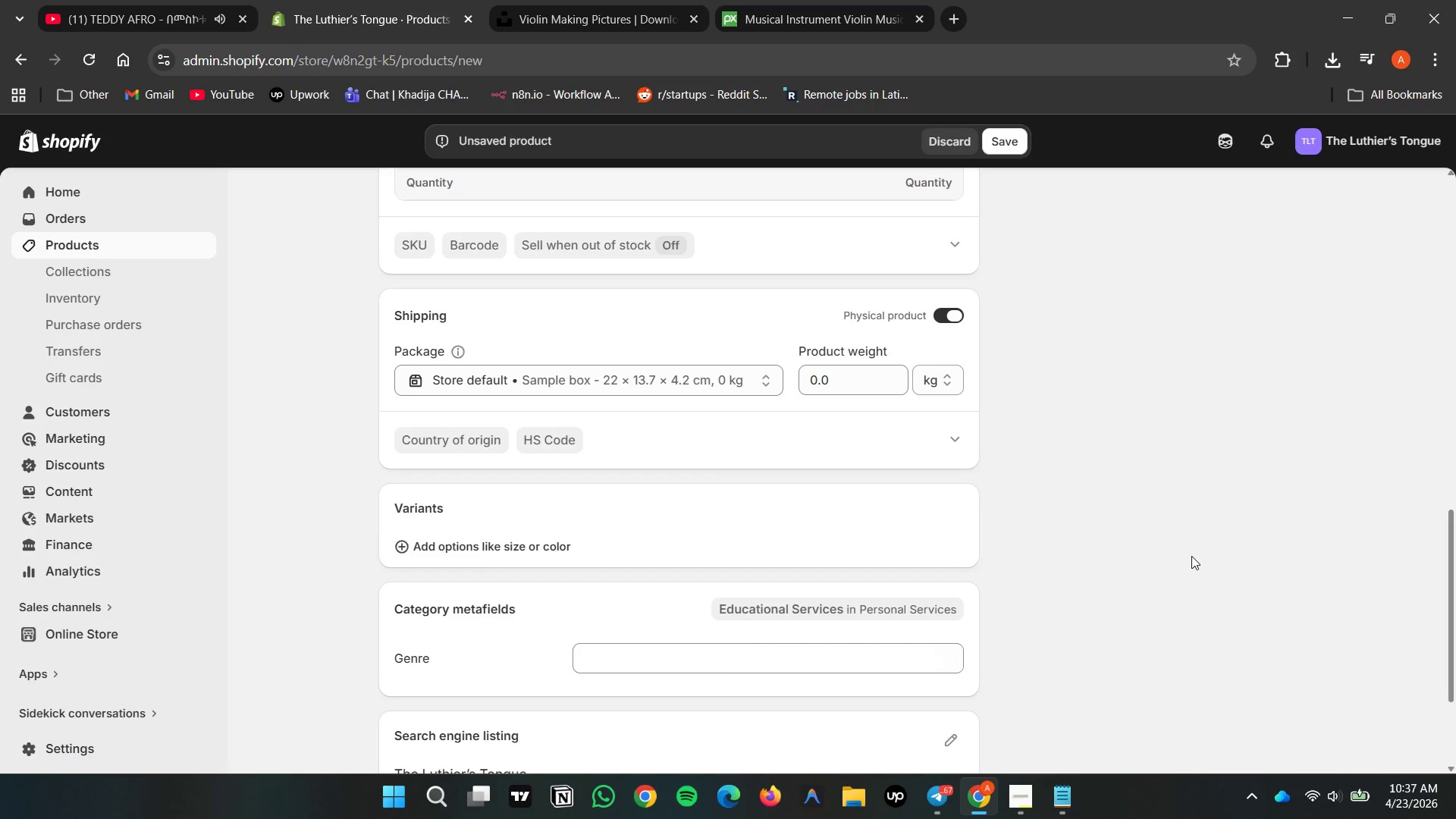 
double_click([1178, 560])
 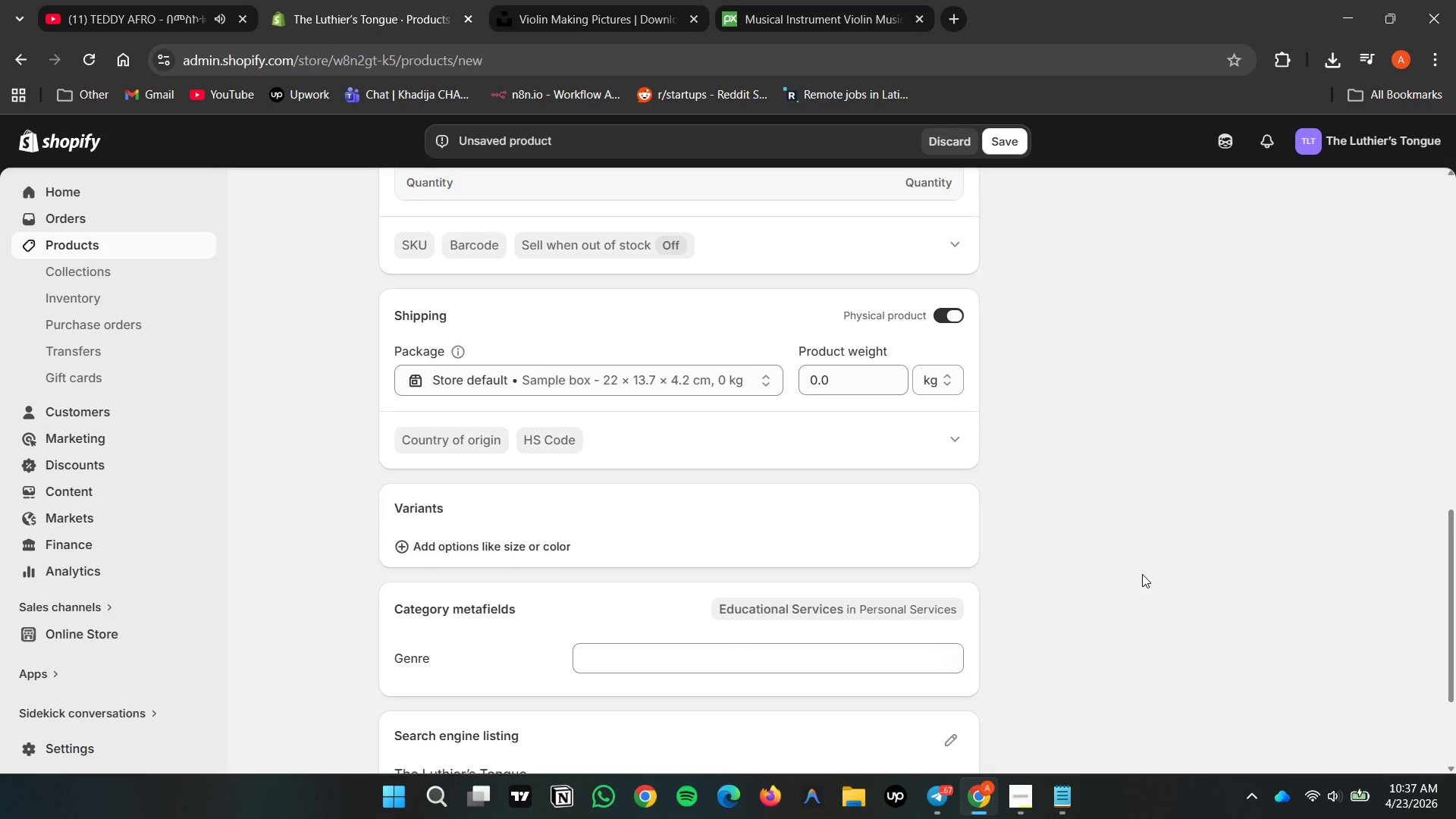 
scroll: coordinate [1142, 574], scroll_direction: down, amount: 1.0
 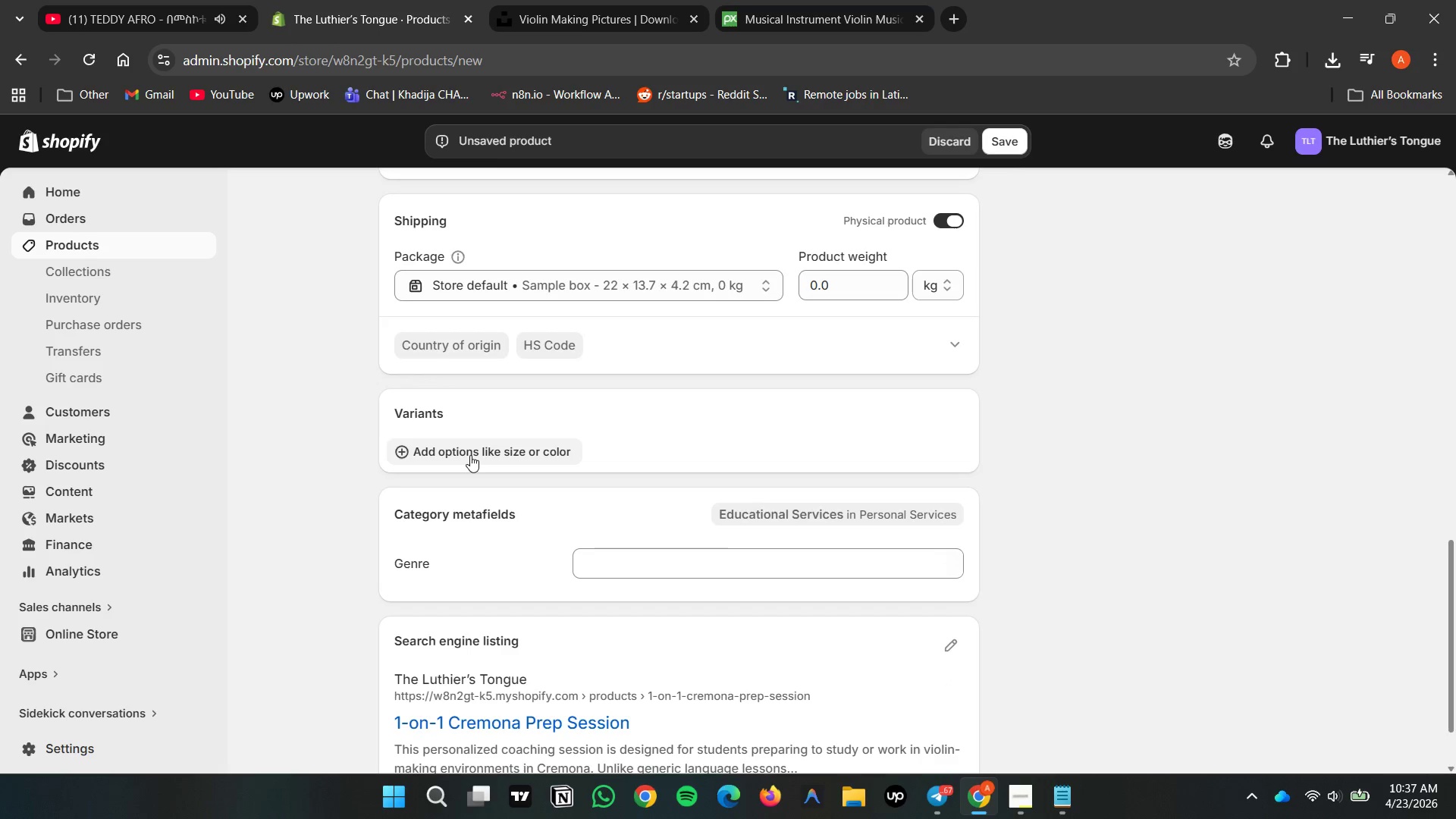 
left_click([469, 455])
 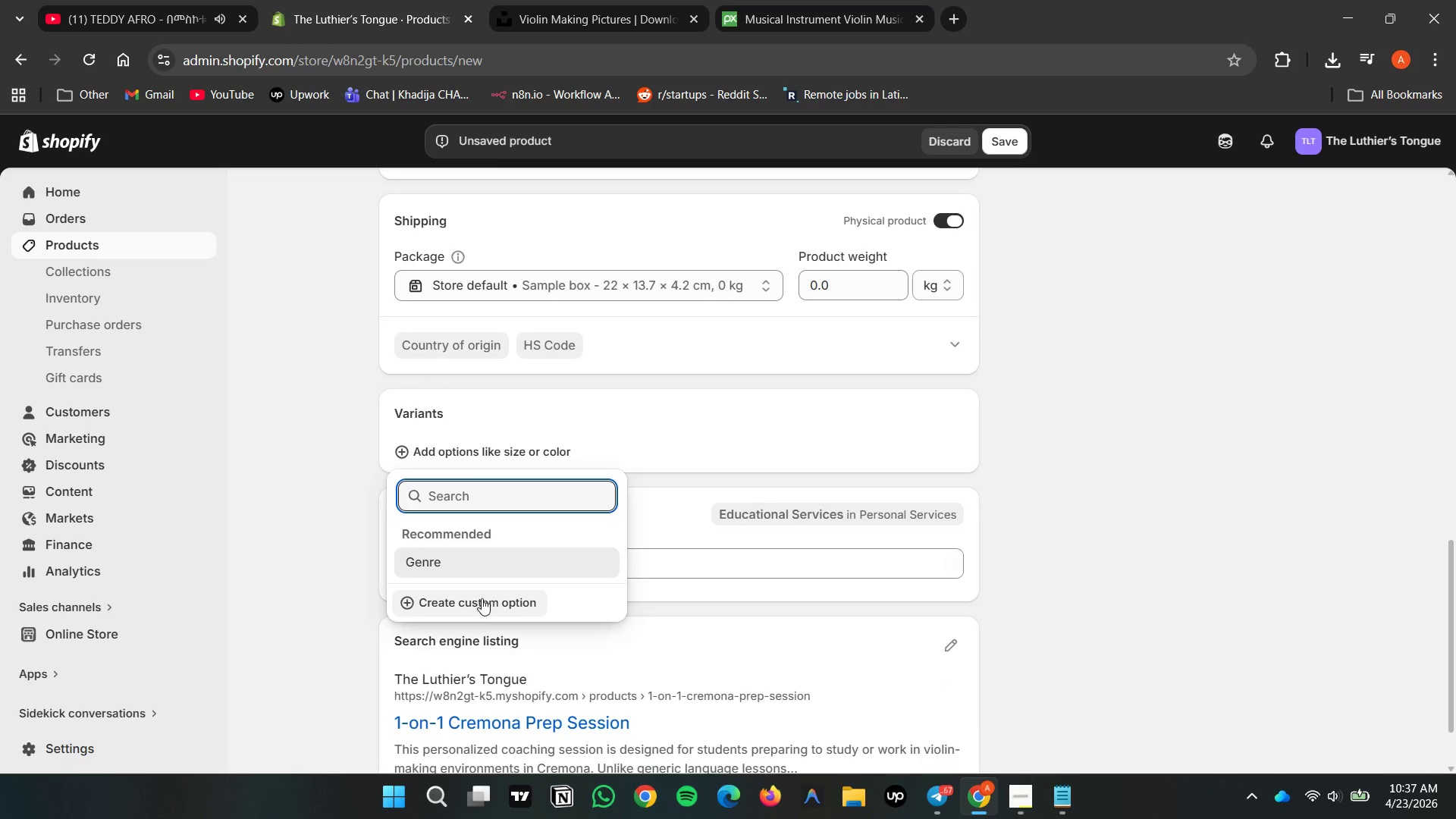 
double_click([482, 601])
 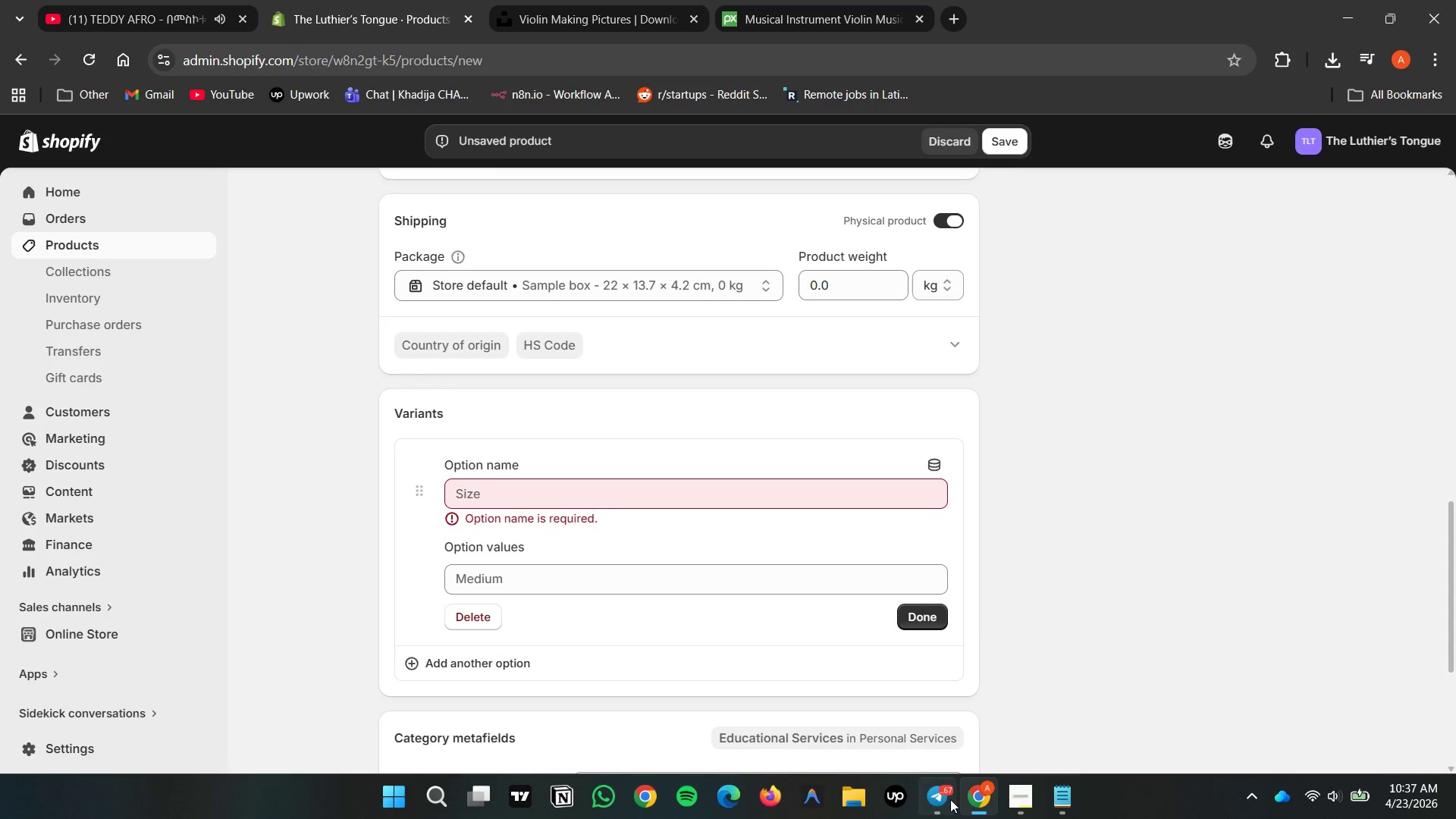 
left_click([1072, 802])
 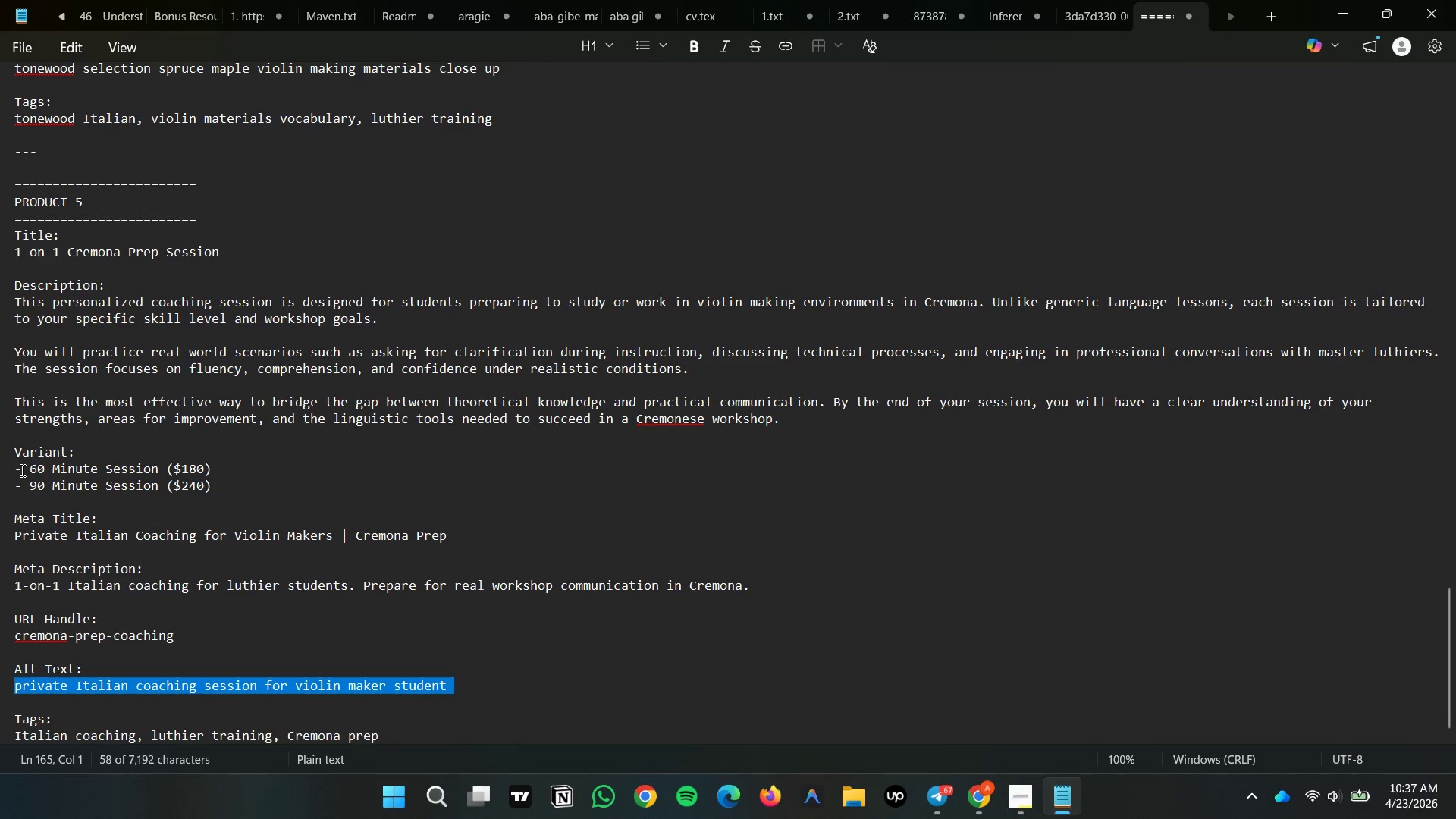 
left_click_drag(start_coordinate=[27, 468], to_coordinate=[158, 468])
 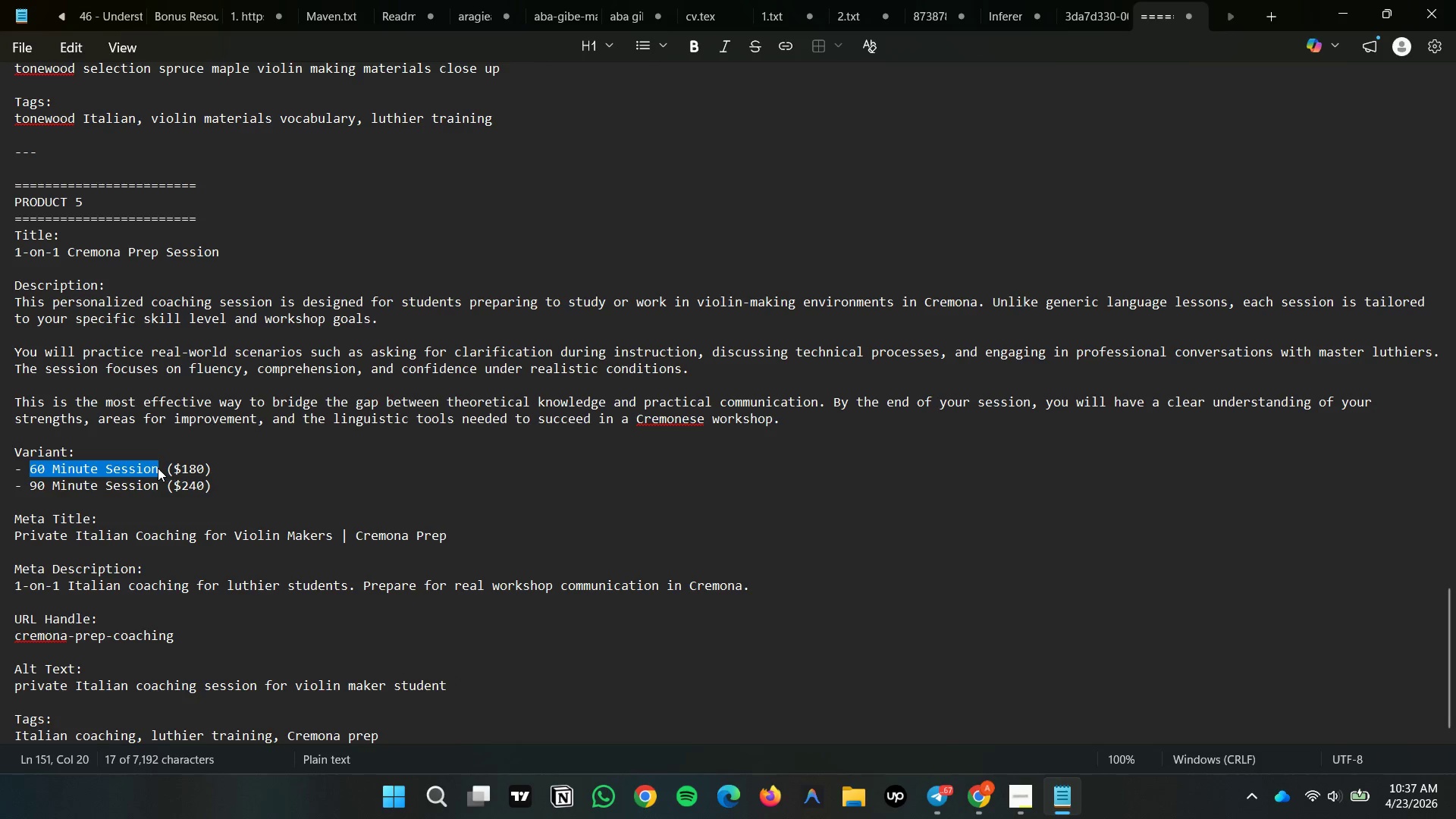 
key(Control+C)
 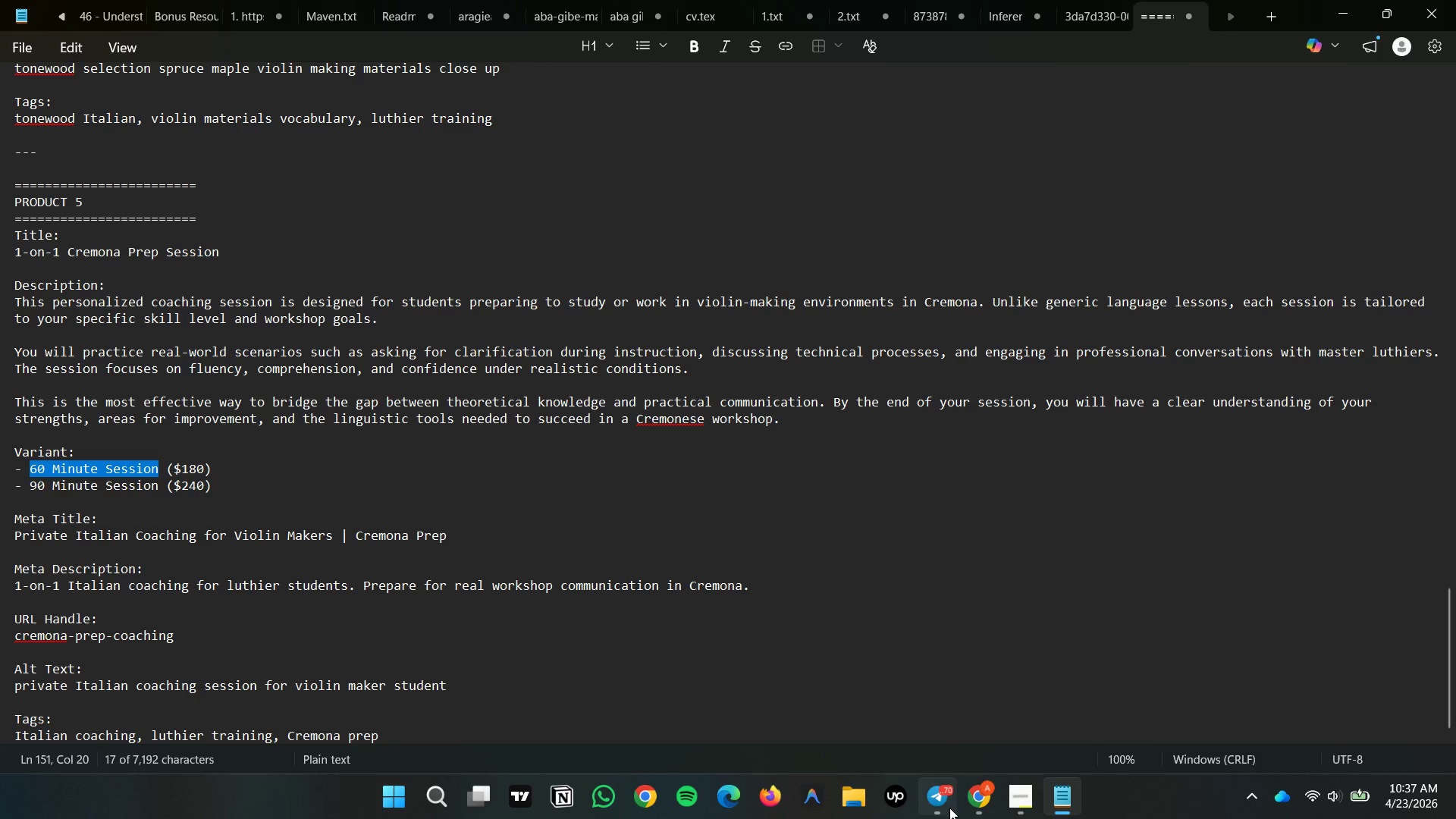 
double_click([976, 806])
 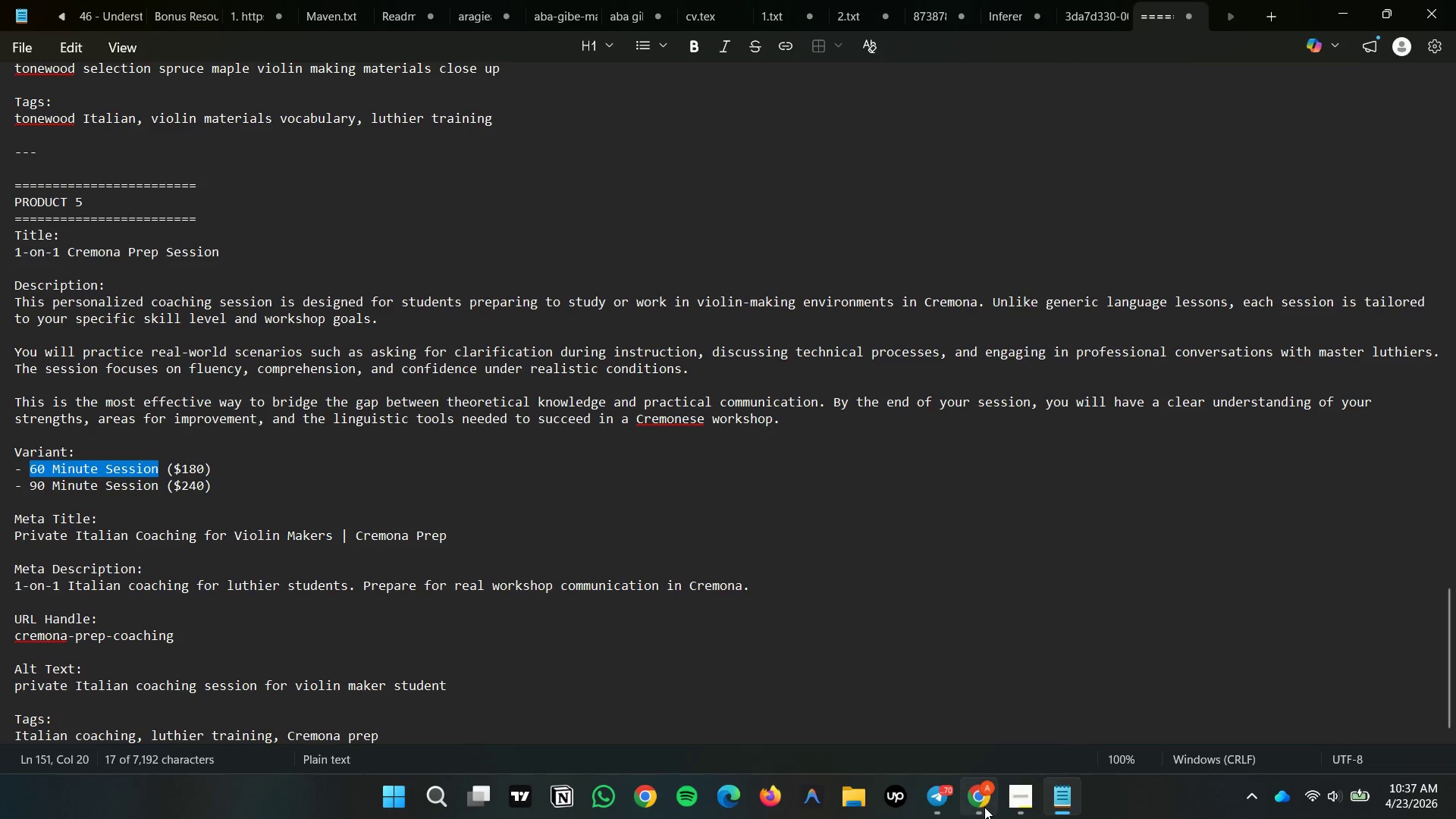 
left_click([984, 807])
 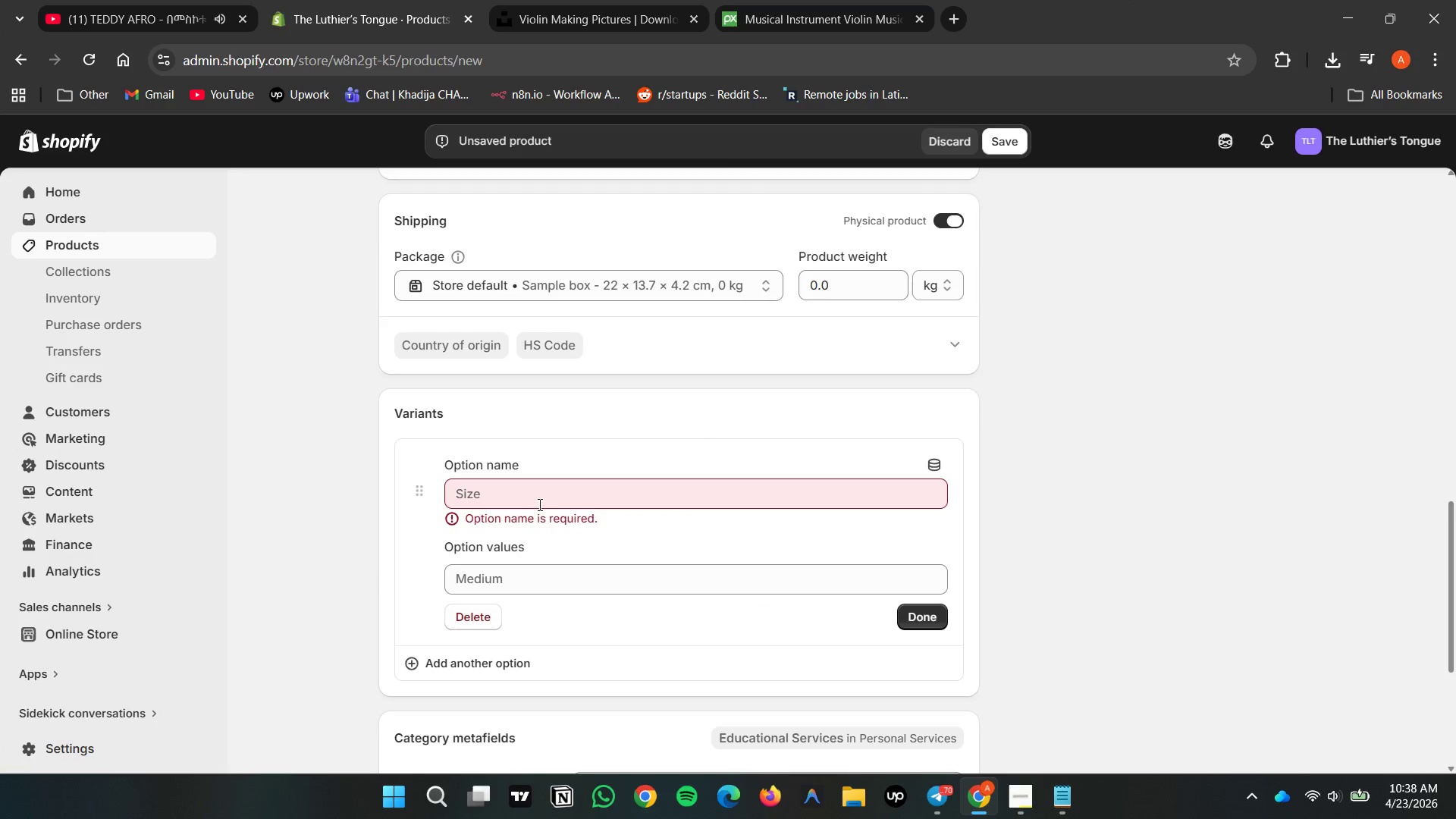 
left_click([544, 507])
 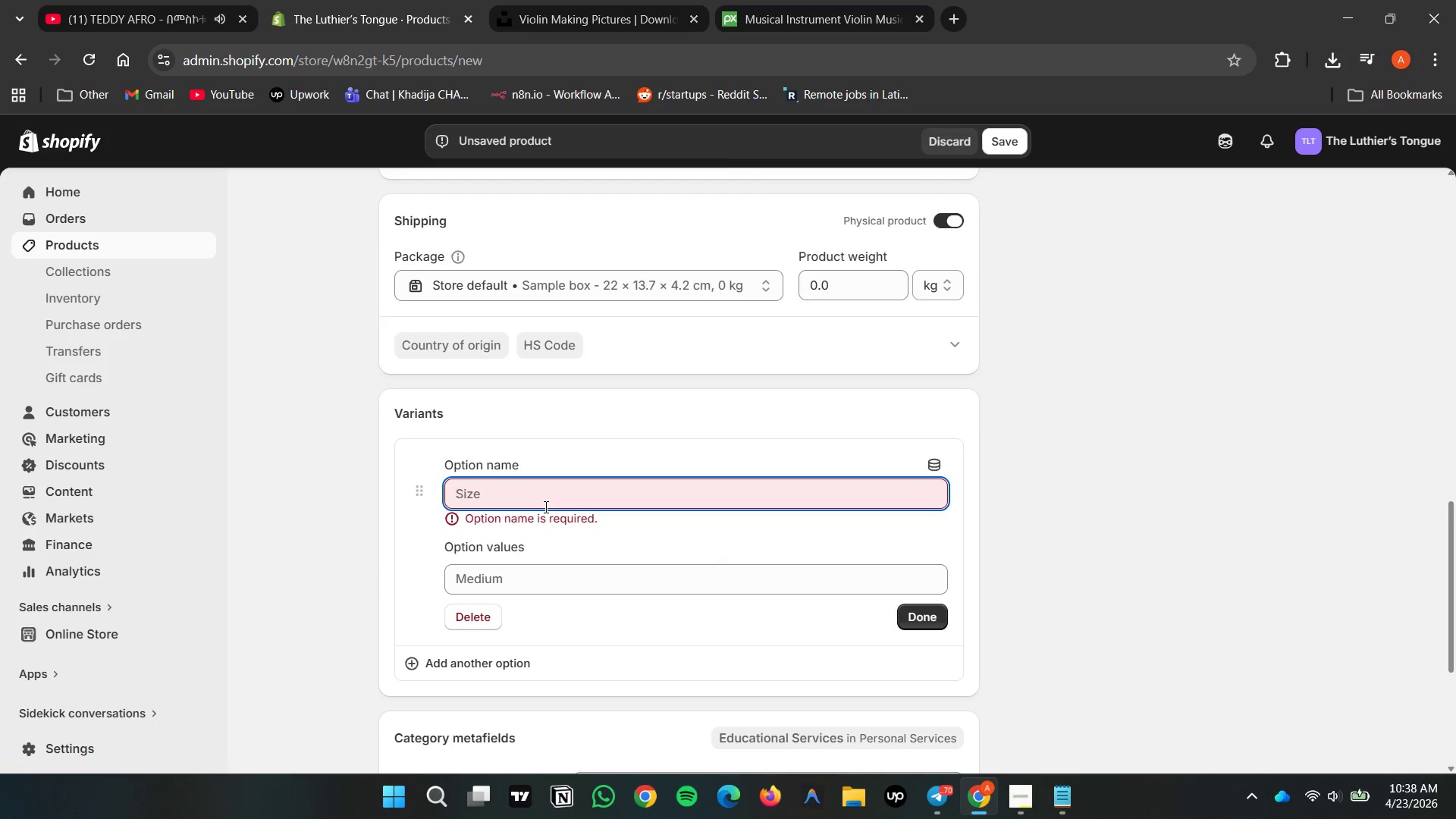 
key(Control+V)
 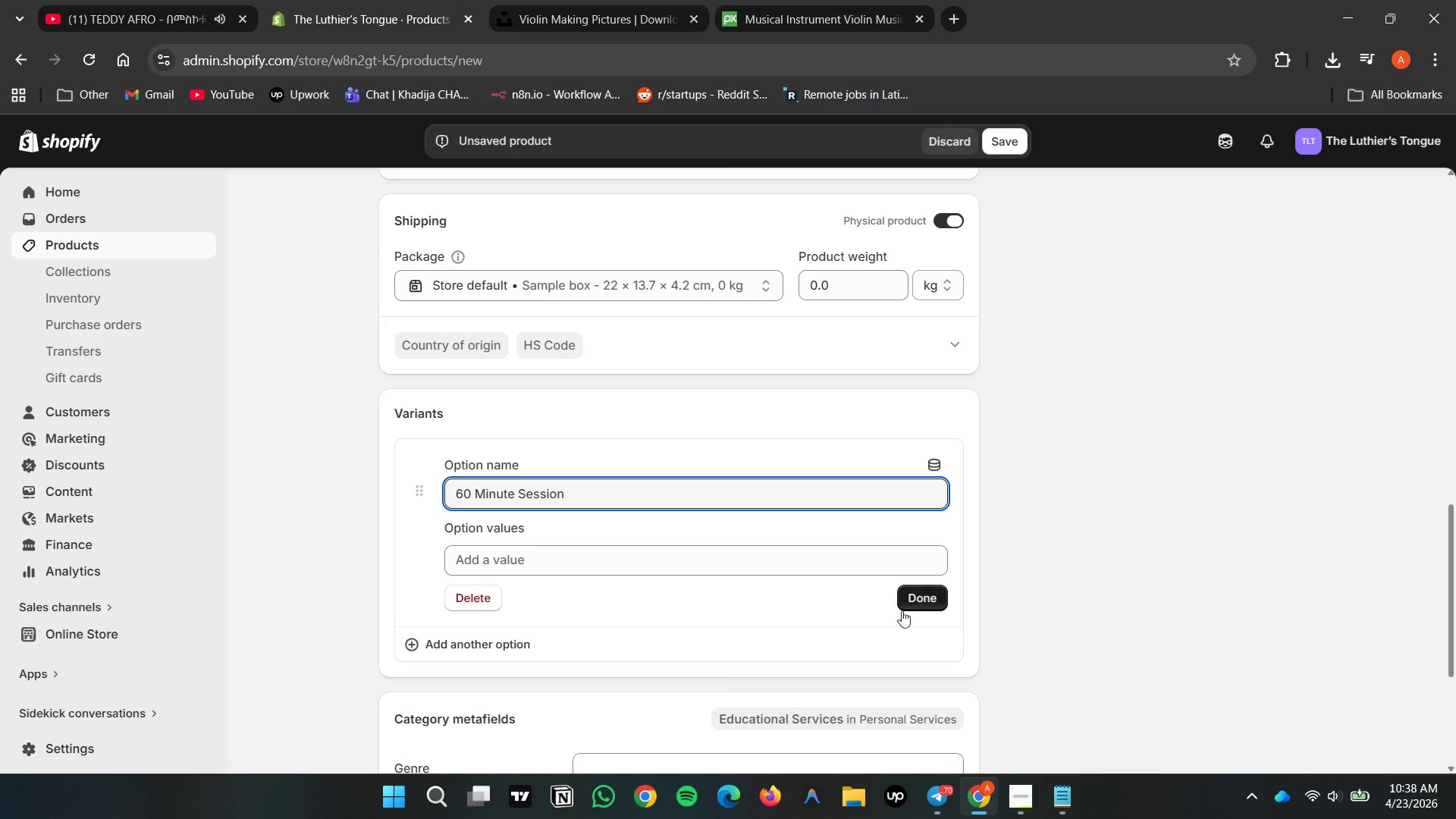 
left_click([435, 636])
 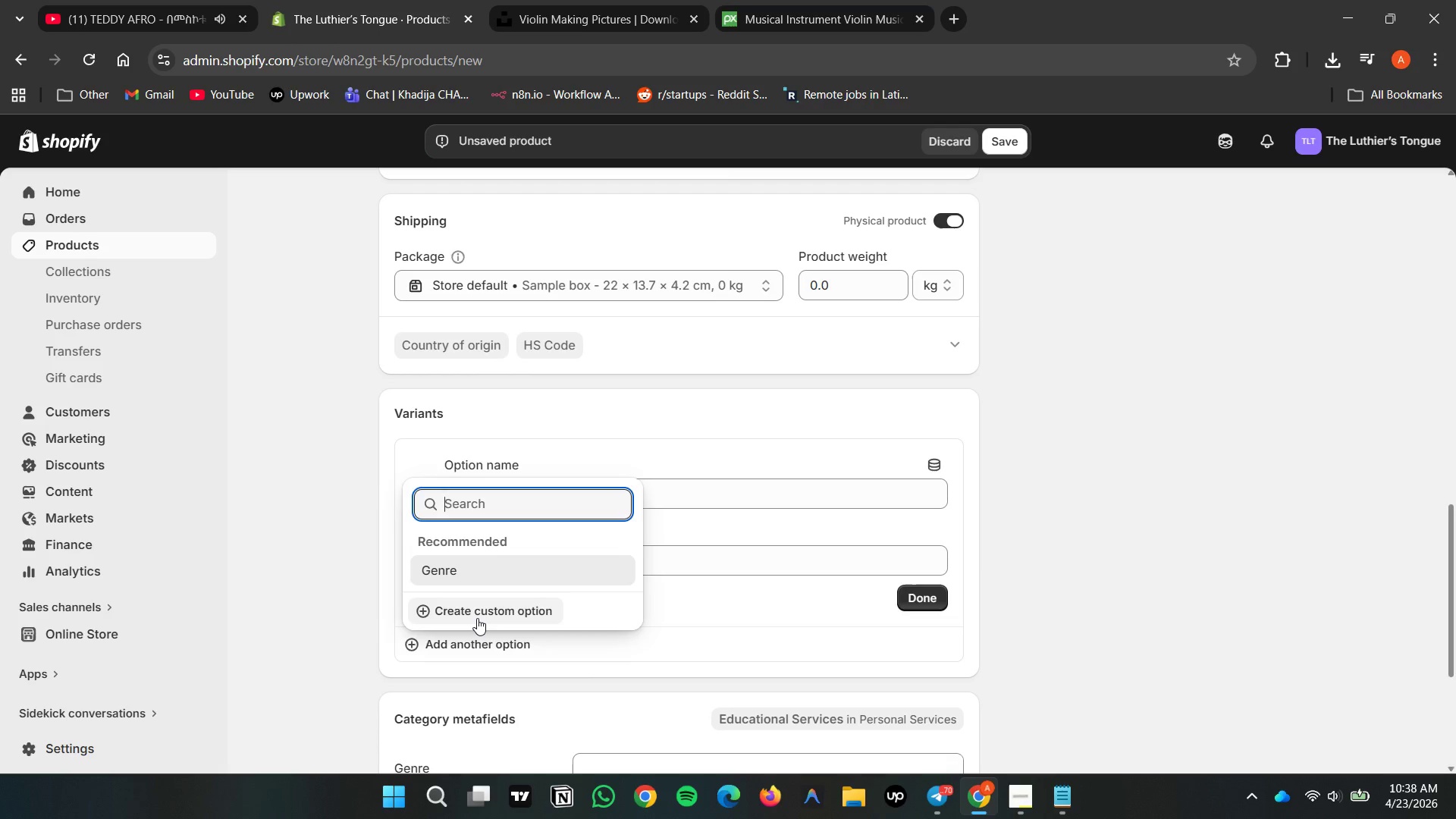 
double_click([477, 618])
 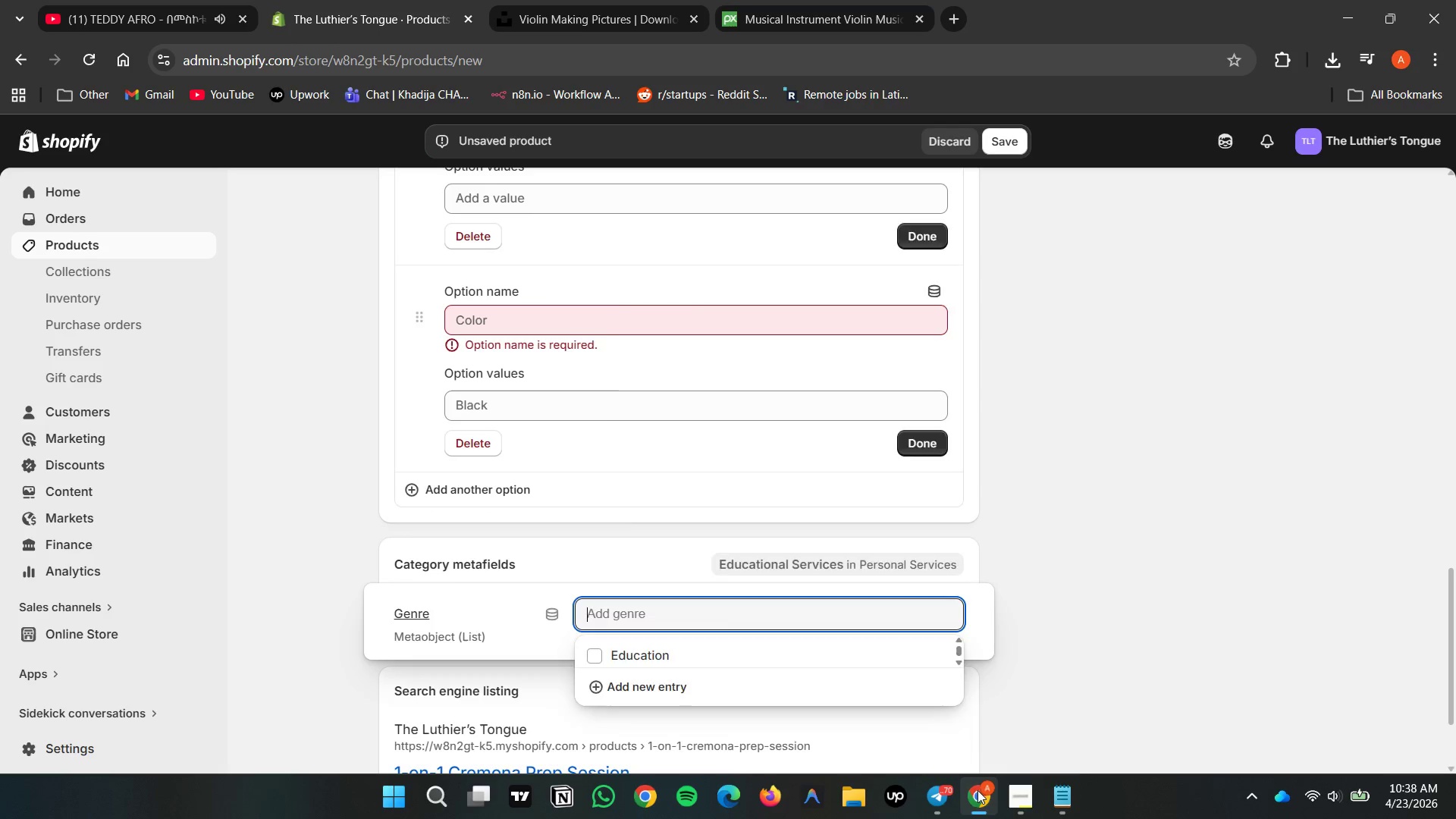 
left_click([1073, 795])
 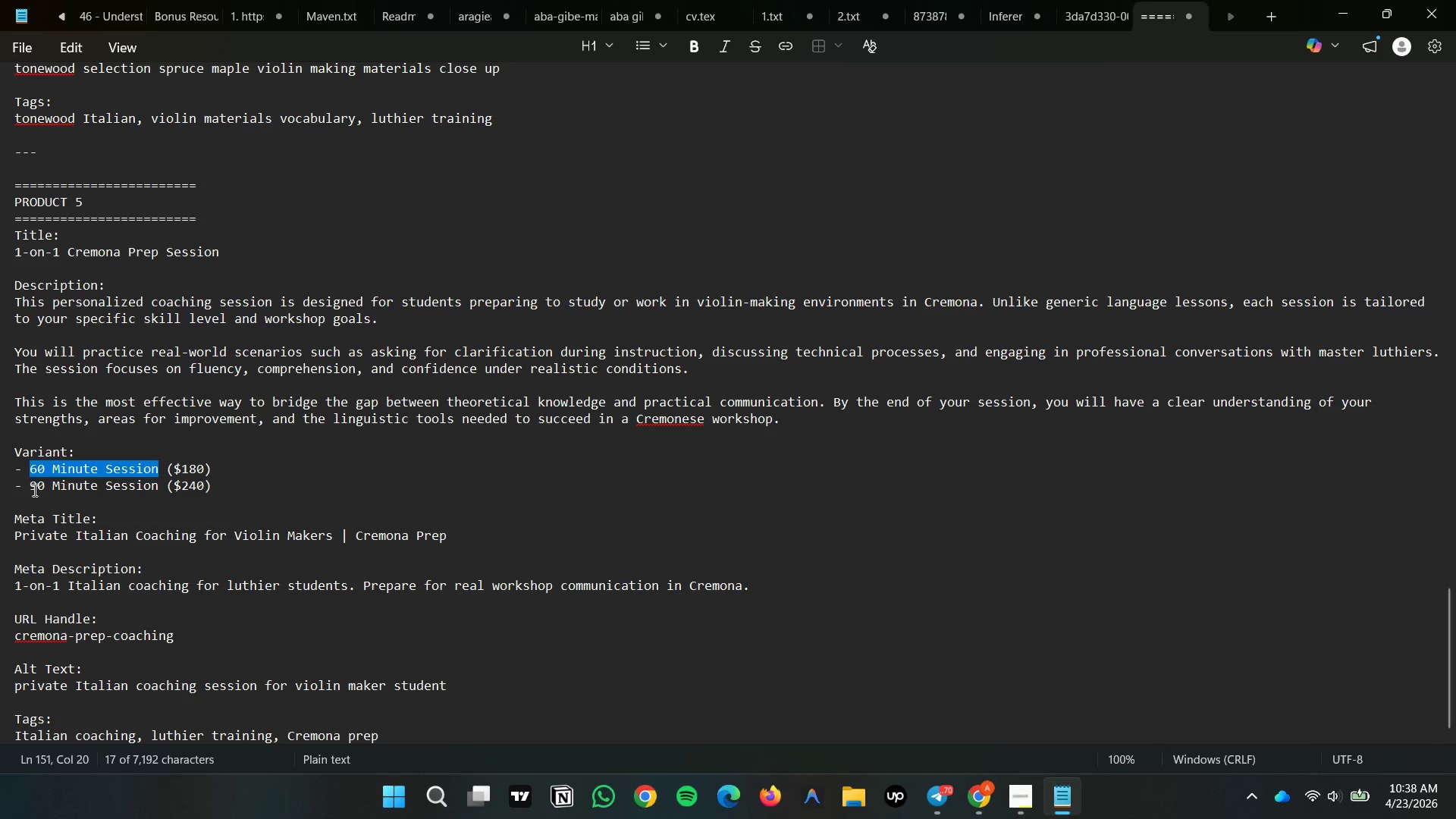 
left_click_drag(start_coordinate=[31, 487], to_coordinate=[158, 492])
 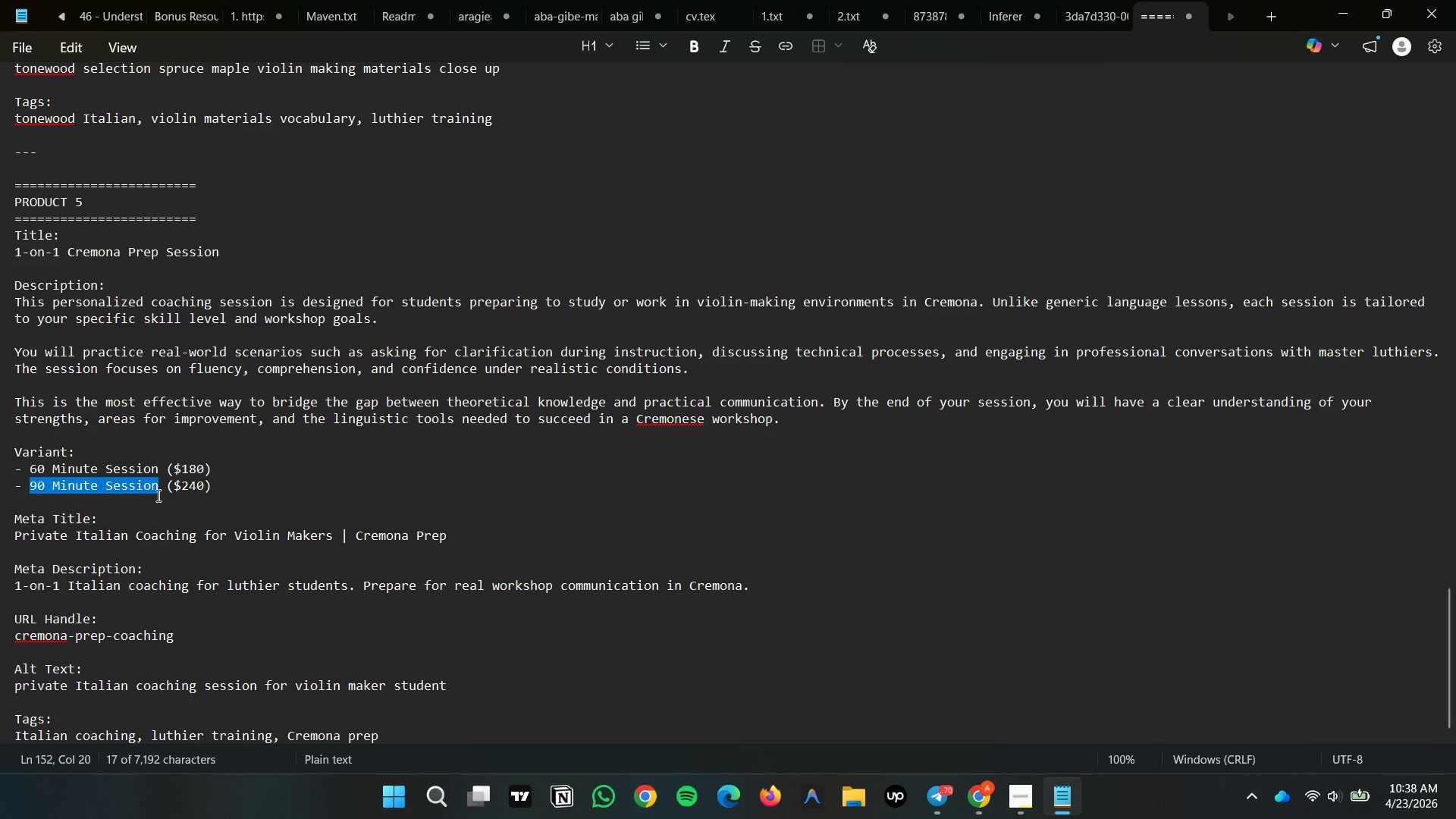 
key(Control+C)
 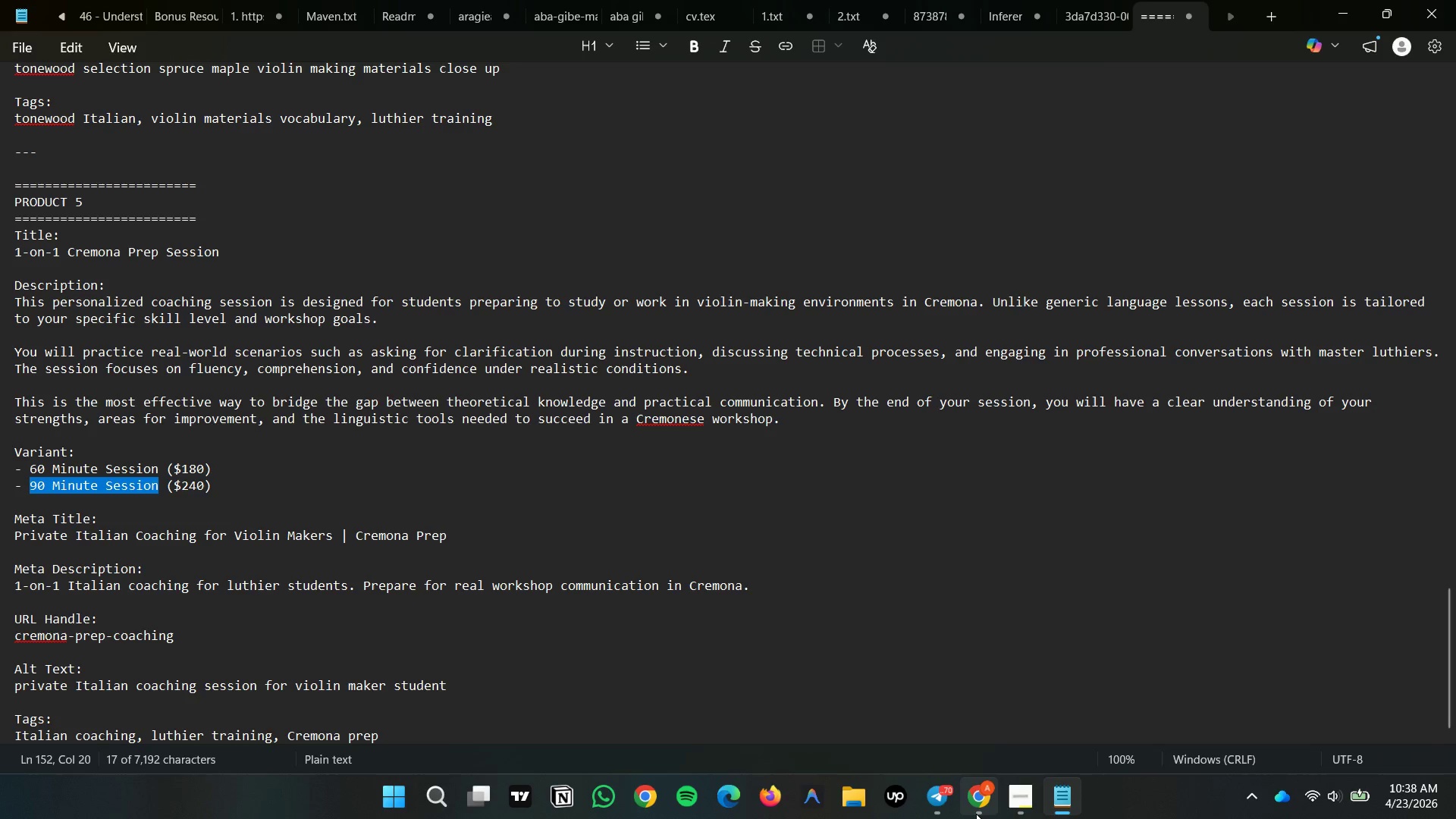 
left_click([975, 814])
 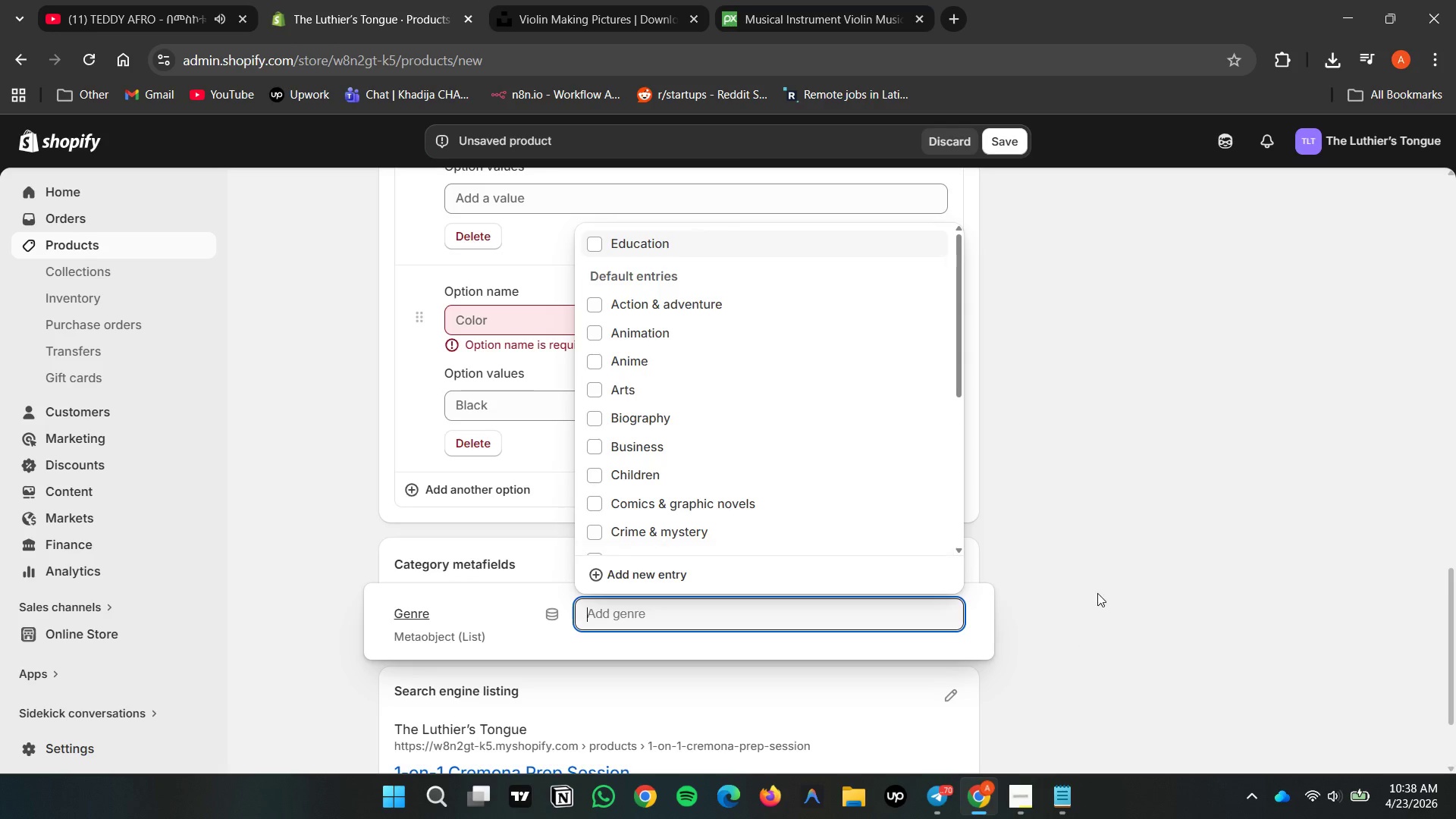 
double_click([1098, 592])
 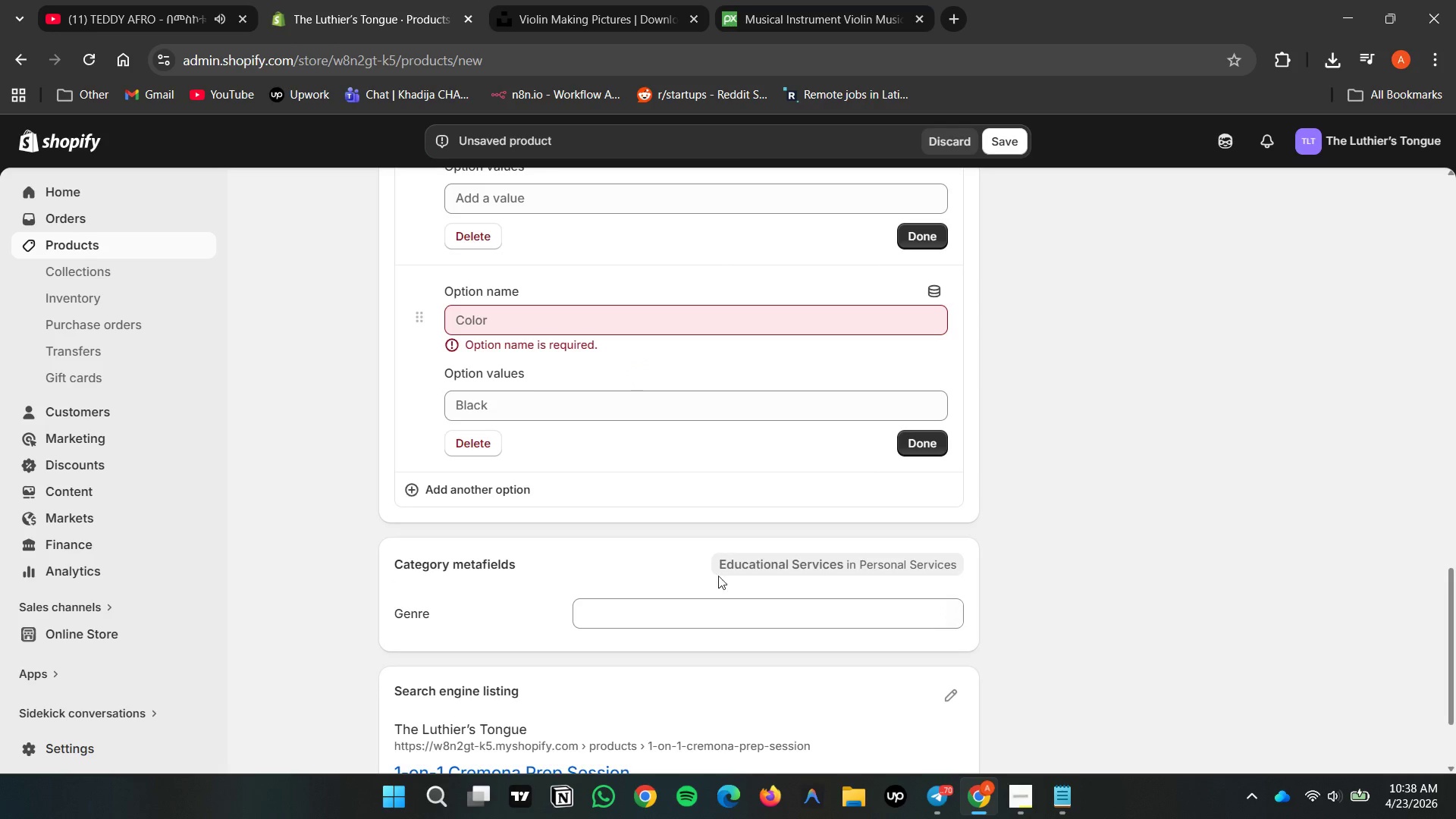 
scroll: coordinate [717, 570], scroll_direction: up, amount: 1.0
 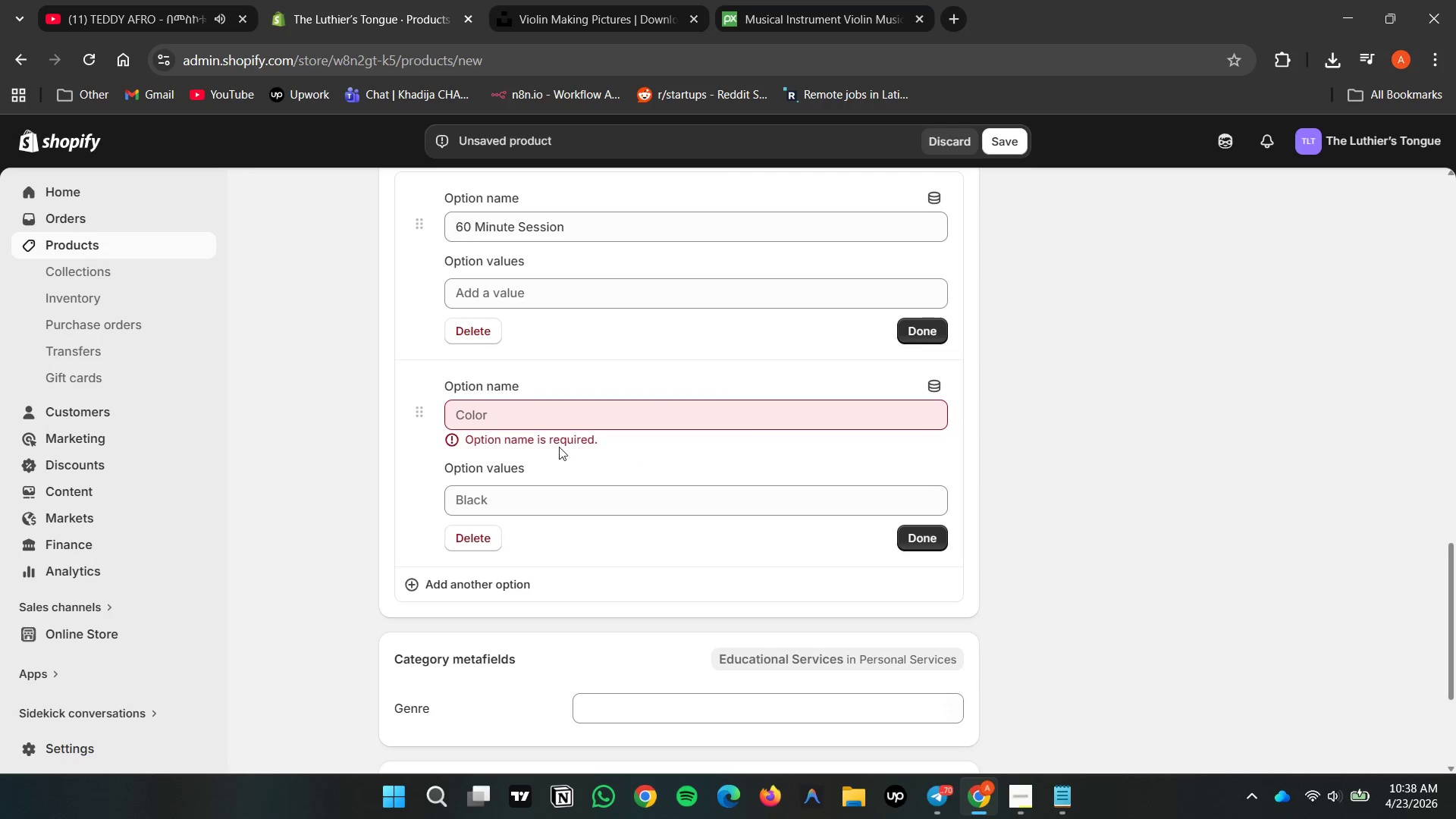 
left_click([545, 419])
 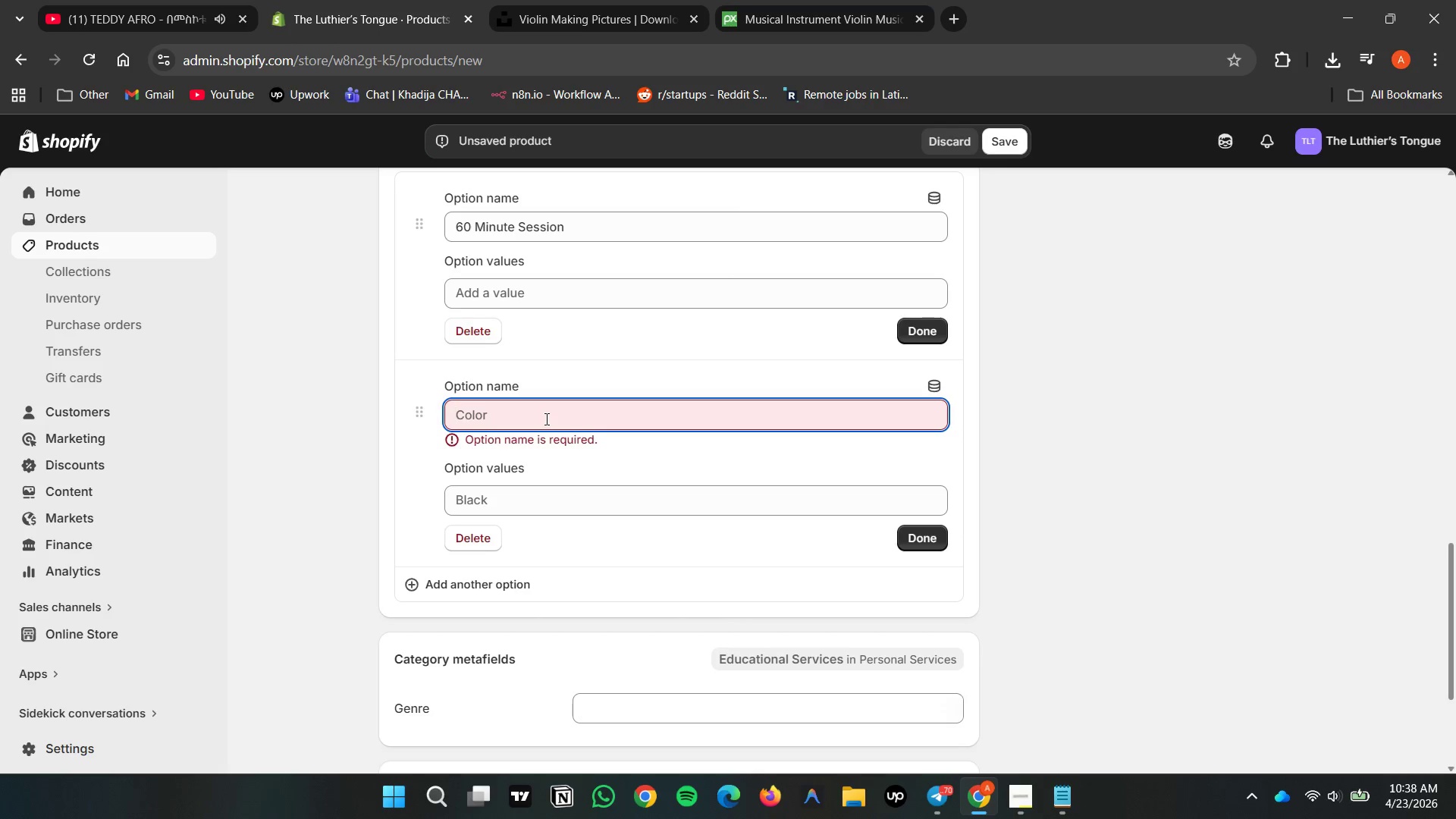 
key(Control+V)
 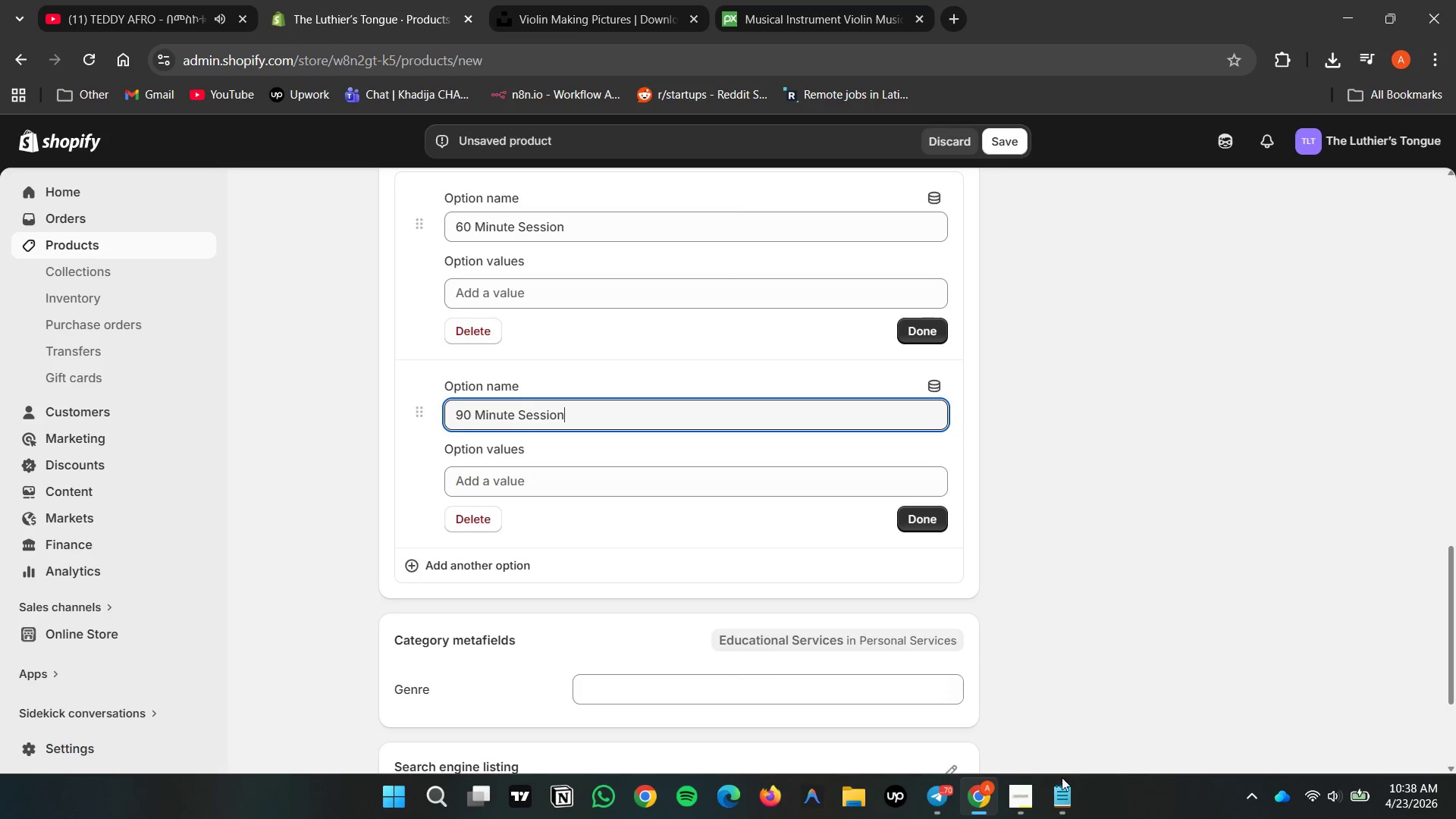 
left_click([992, 791])
 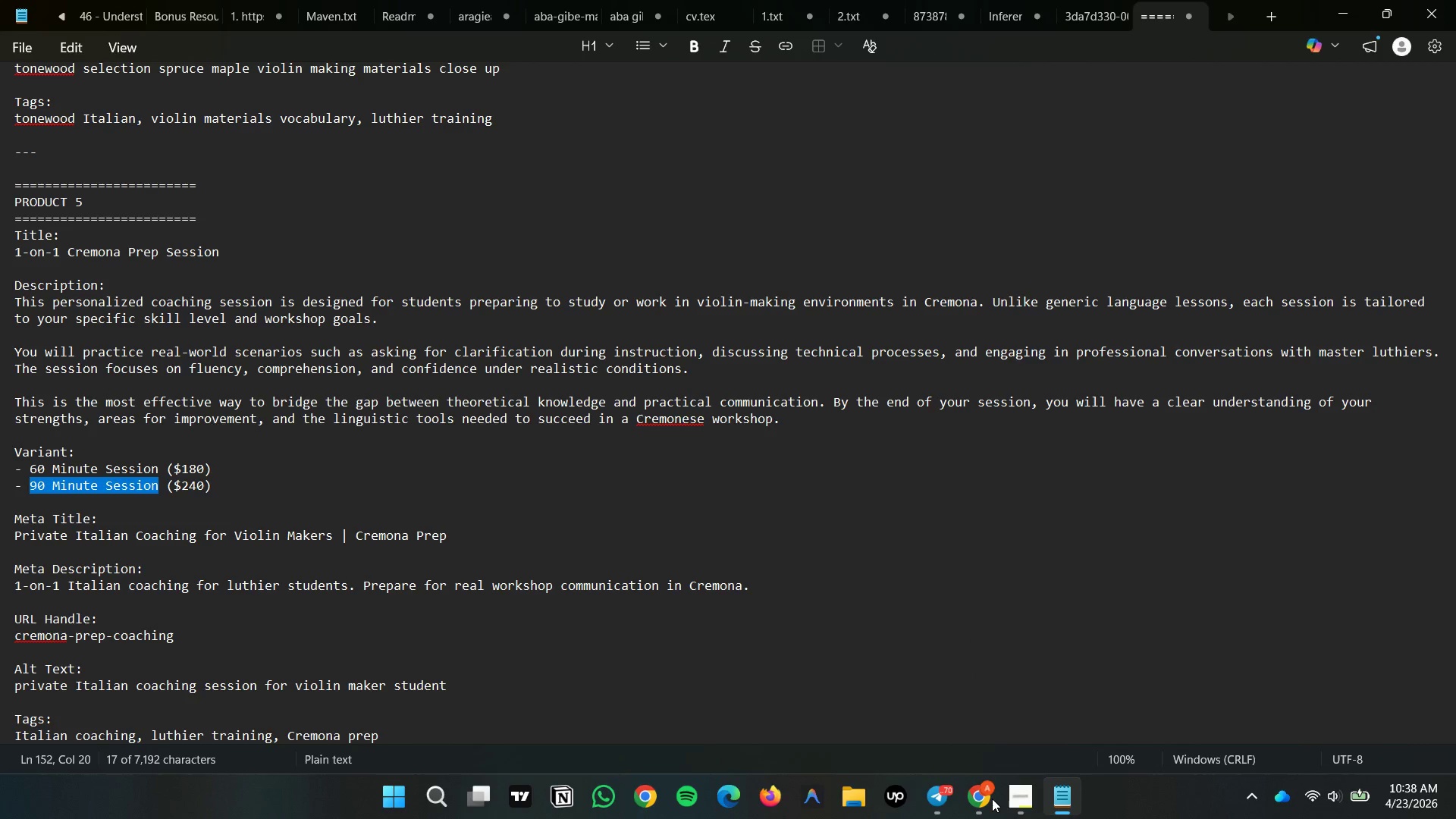 
double_click([992, 799])
 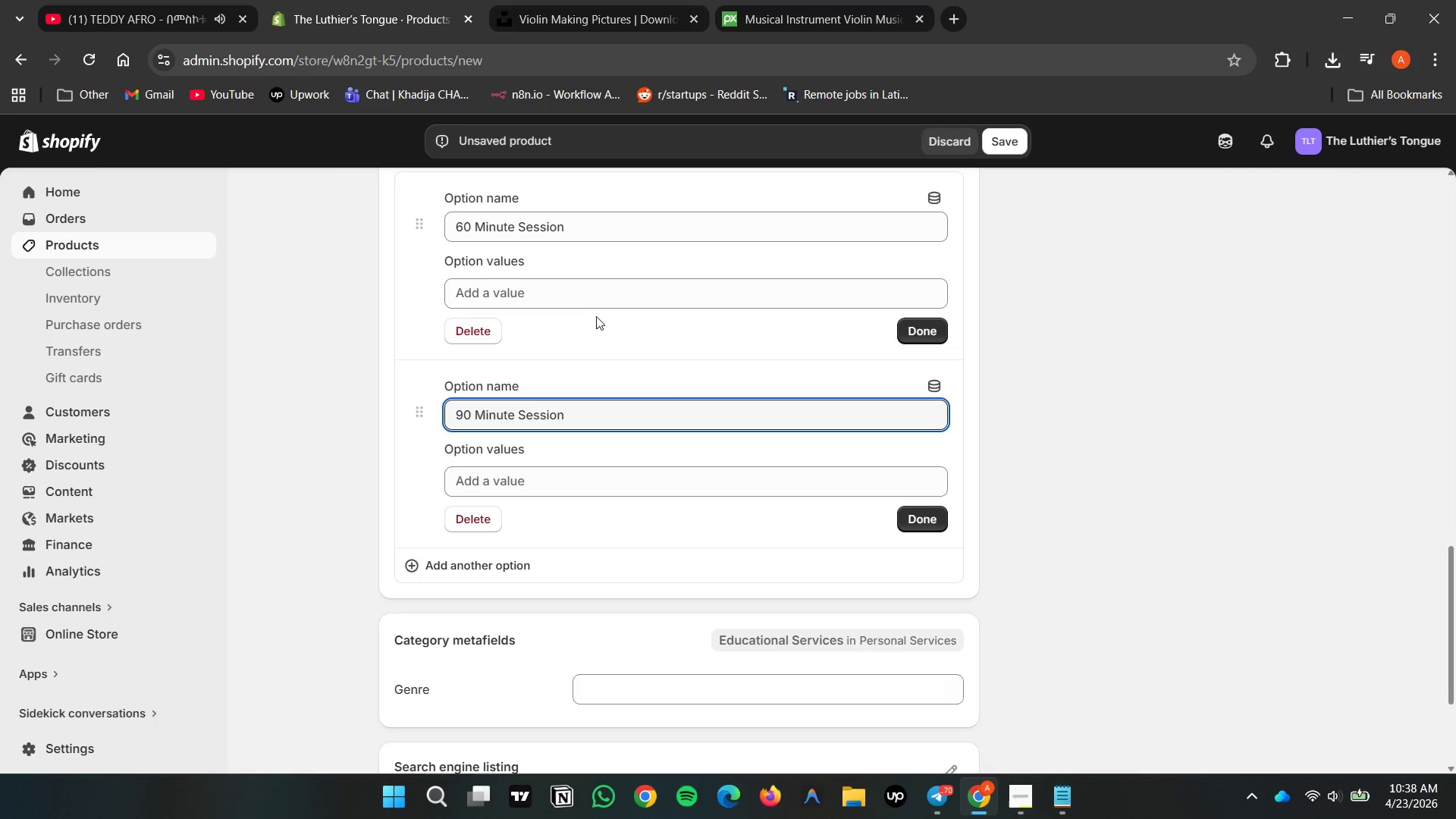 
left_click([586, 302])
 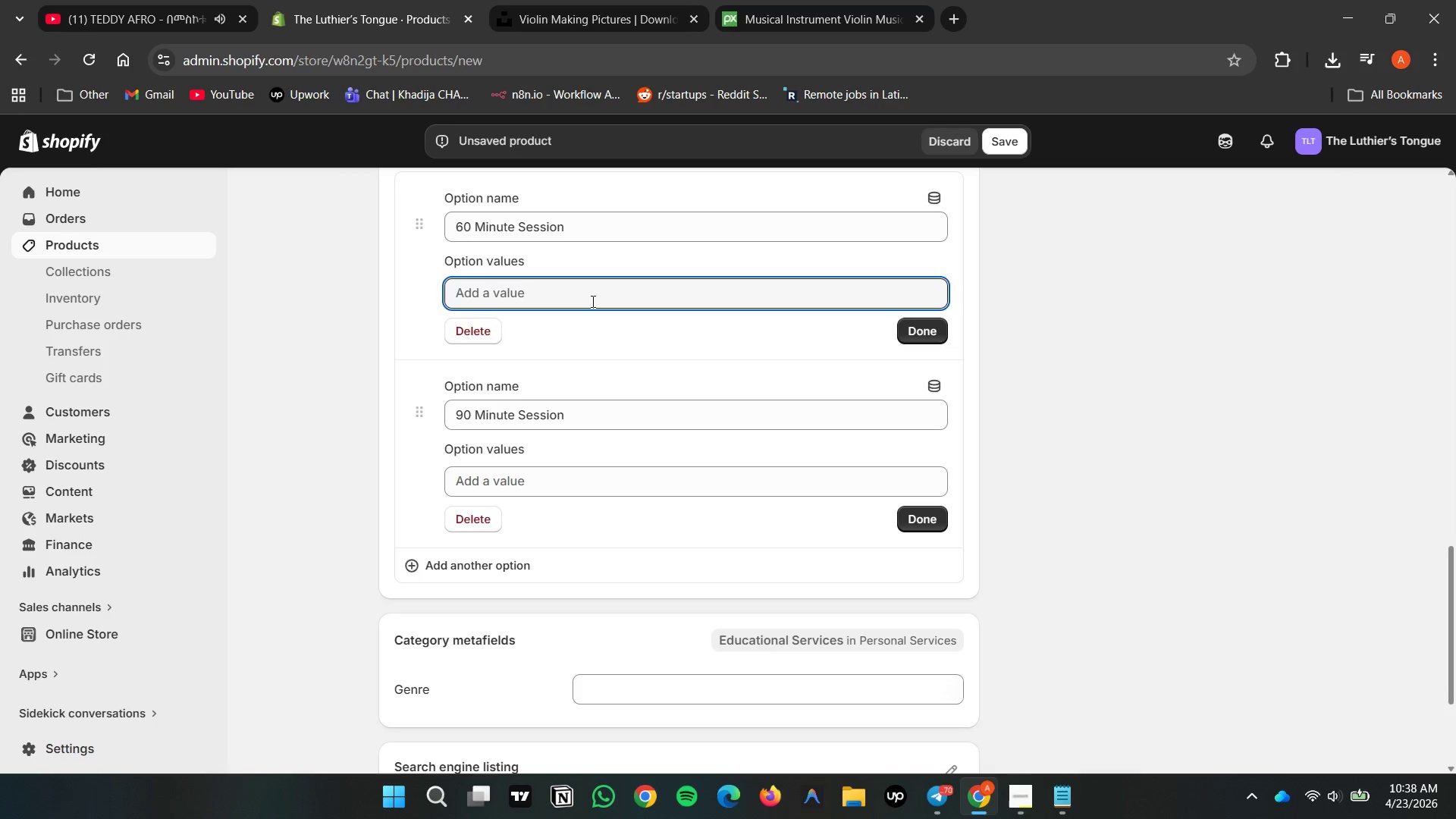 
type($180)
 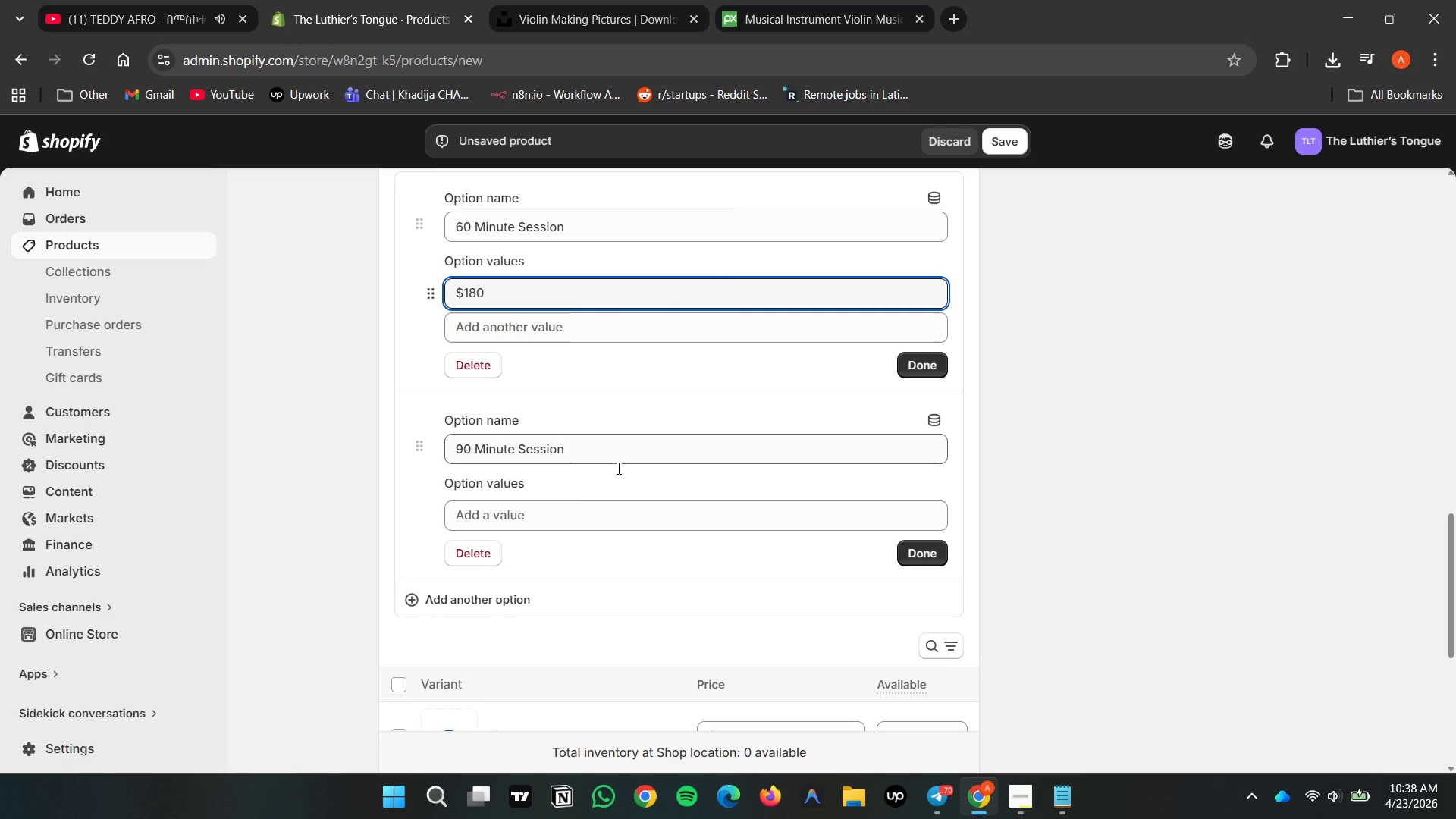 
left_click([578, 518])
 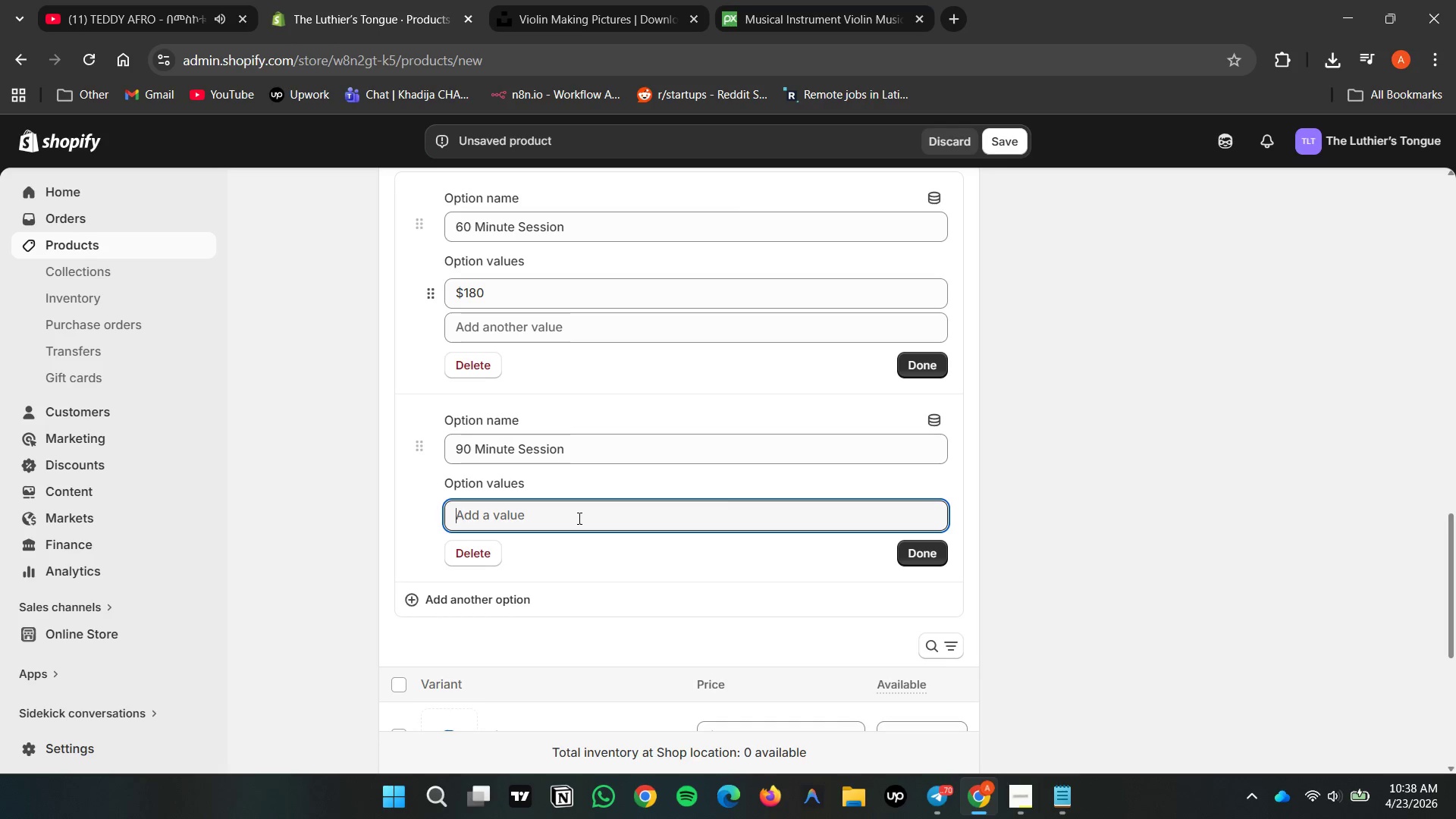 
type($240)
 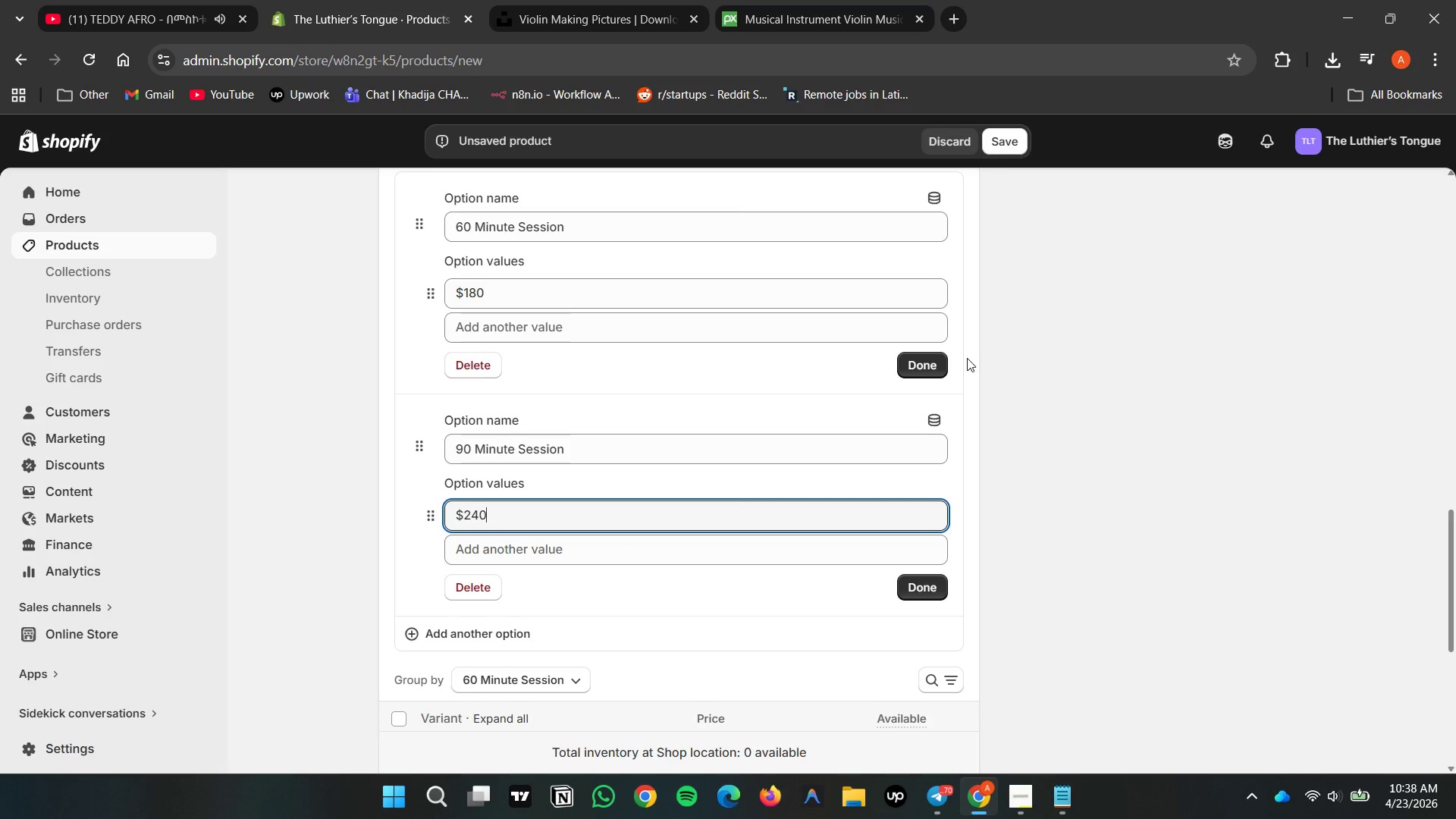 
double_click([931, 366])
 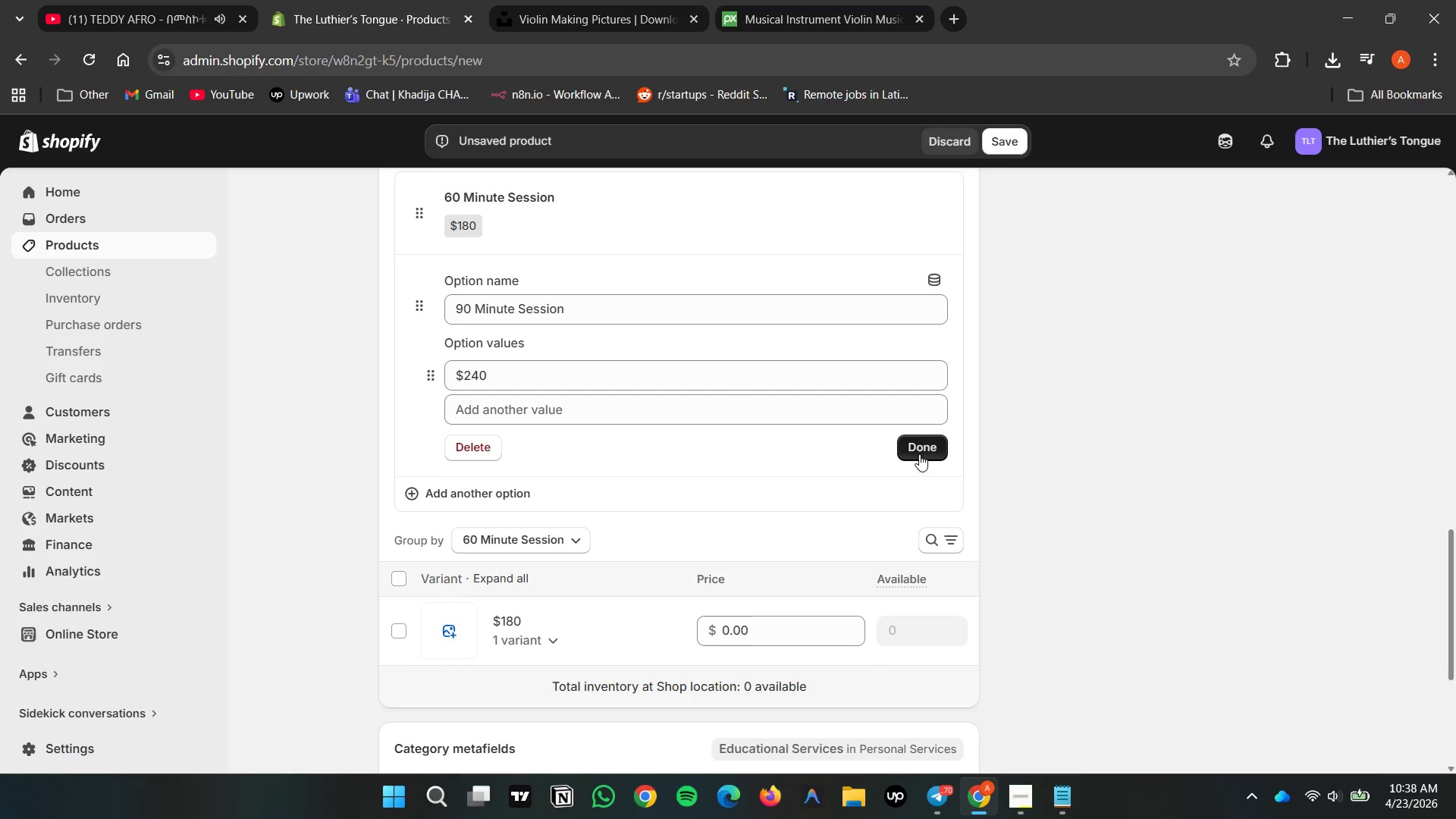 
left_click([916, 447])
 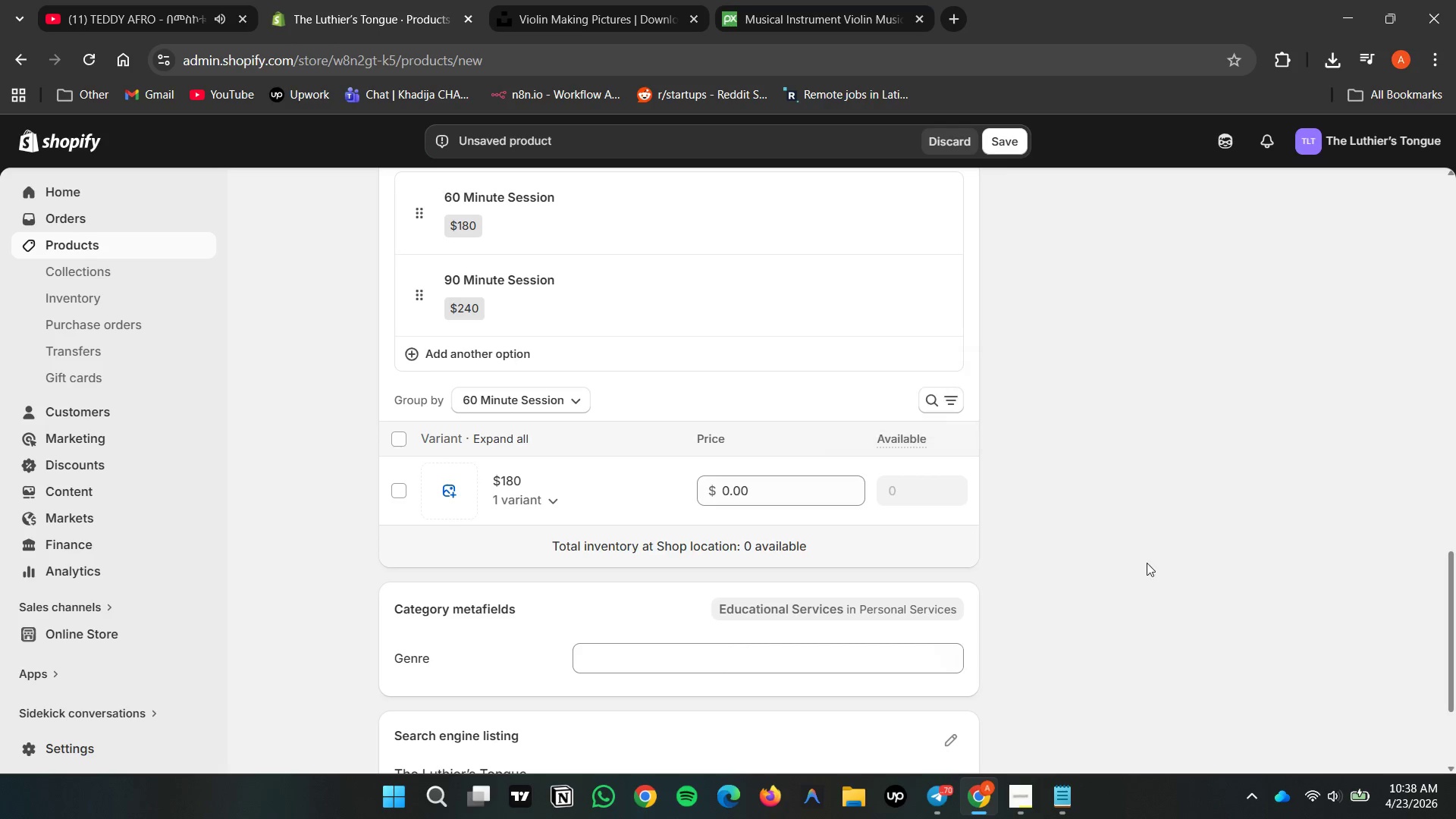 
scroll: coordinate [1150, 579], scroll_direction: up, amount: 1.0
 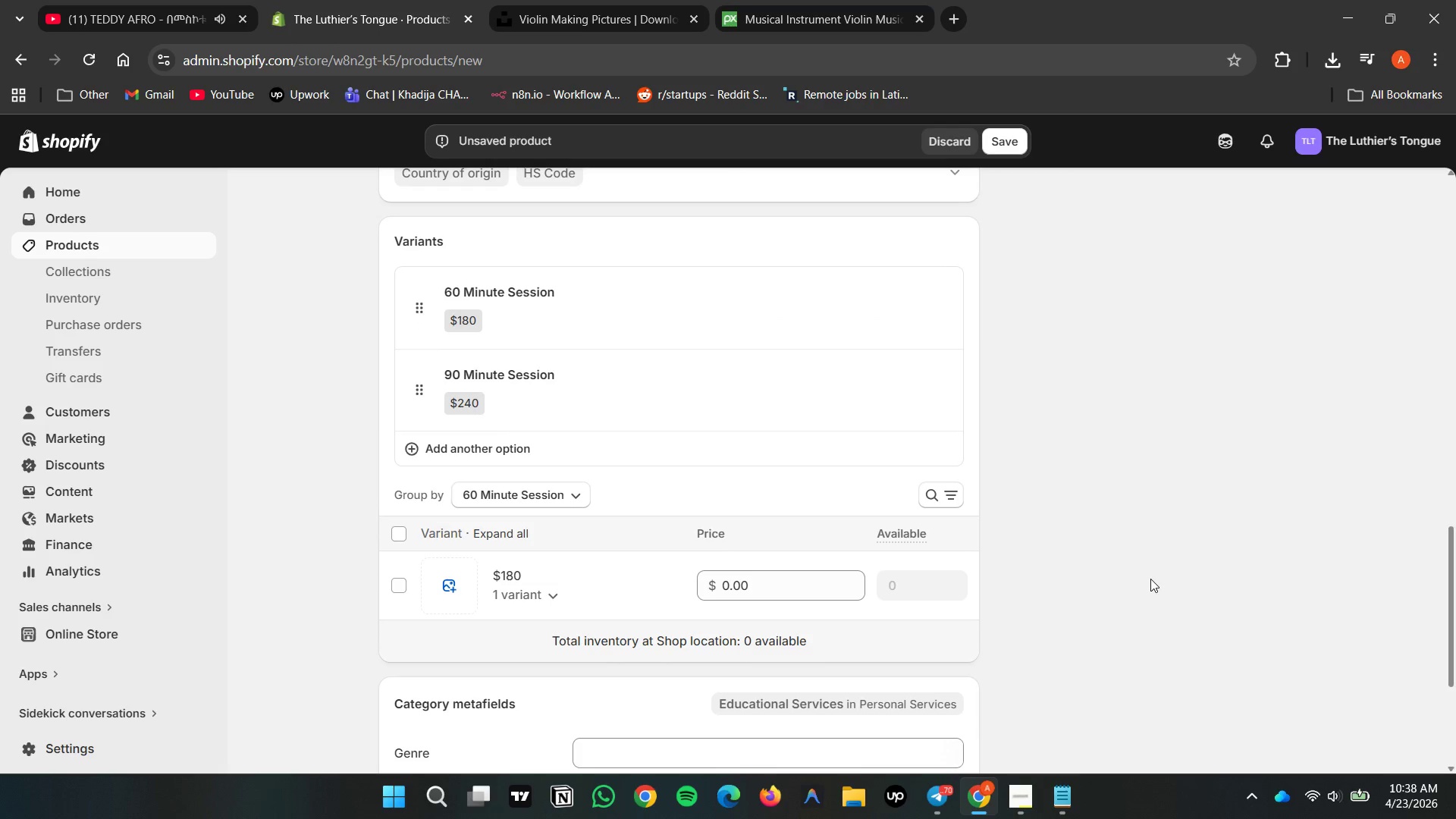 
scroll: coordinate [1150, 578], scroll_direction: down, amount: 4.0
 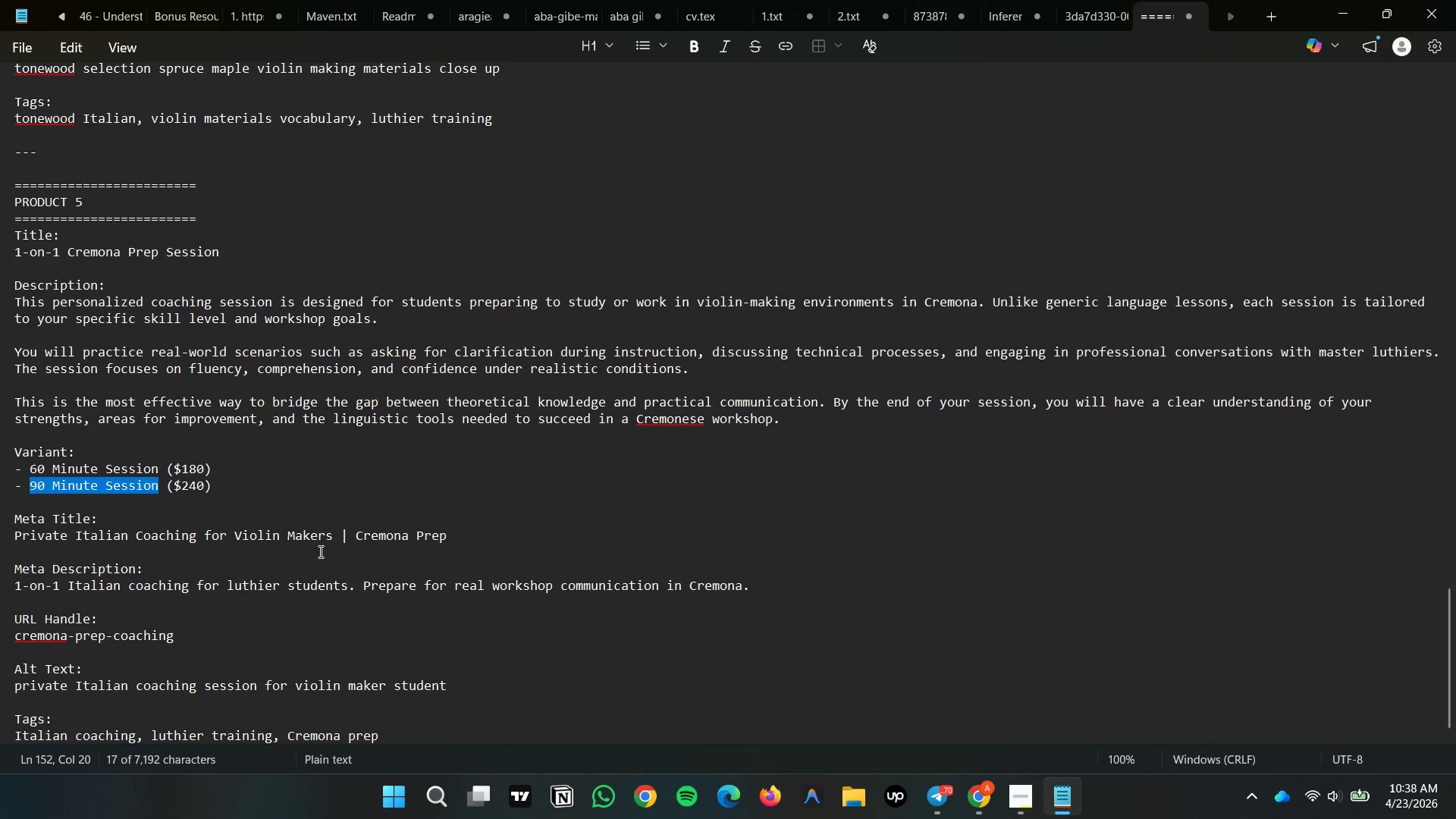 
double_click([54, 543])
 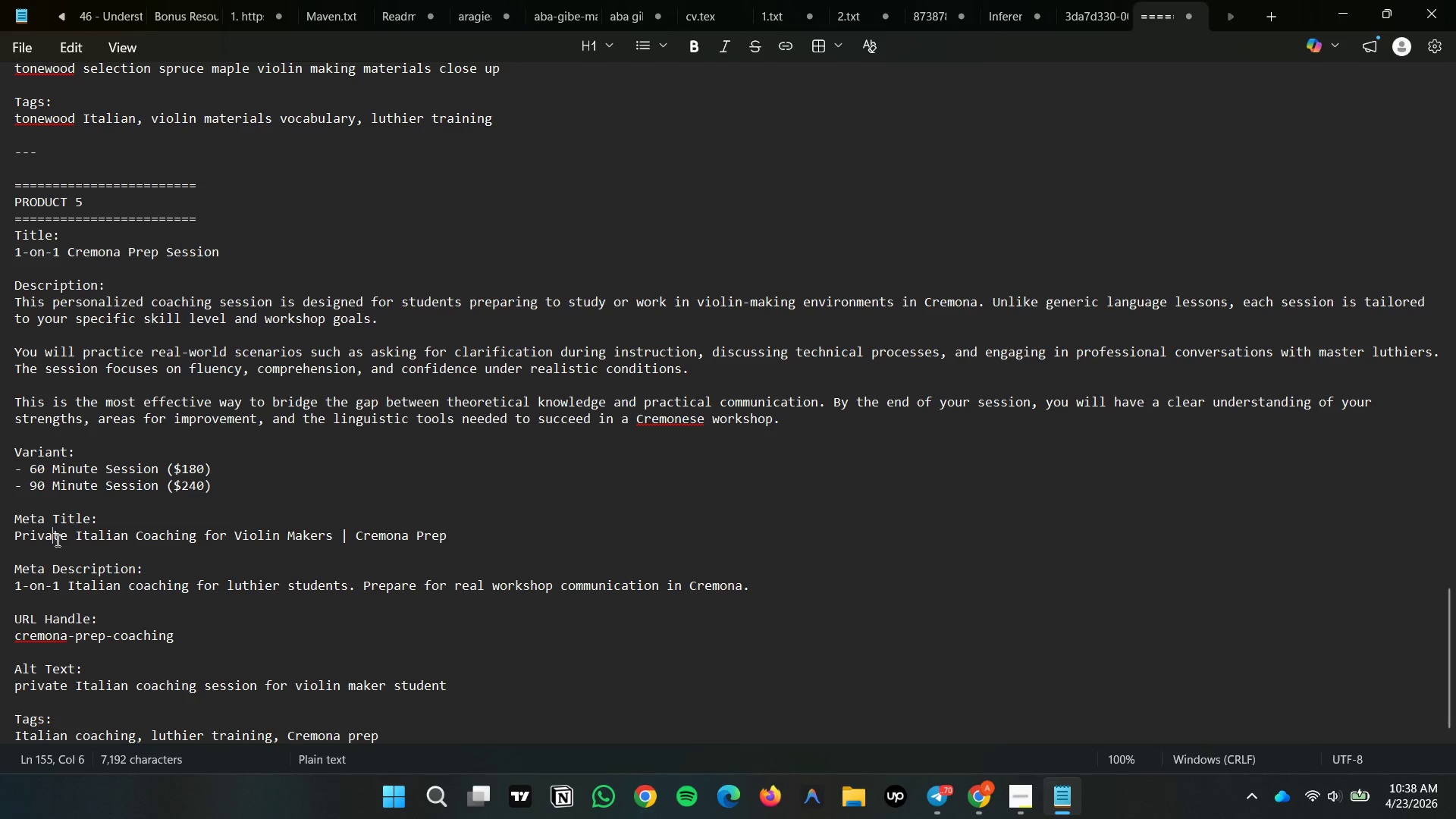 
triple_click([56, 540])
 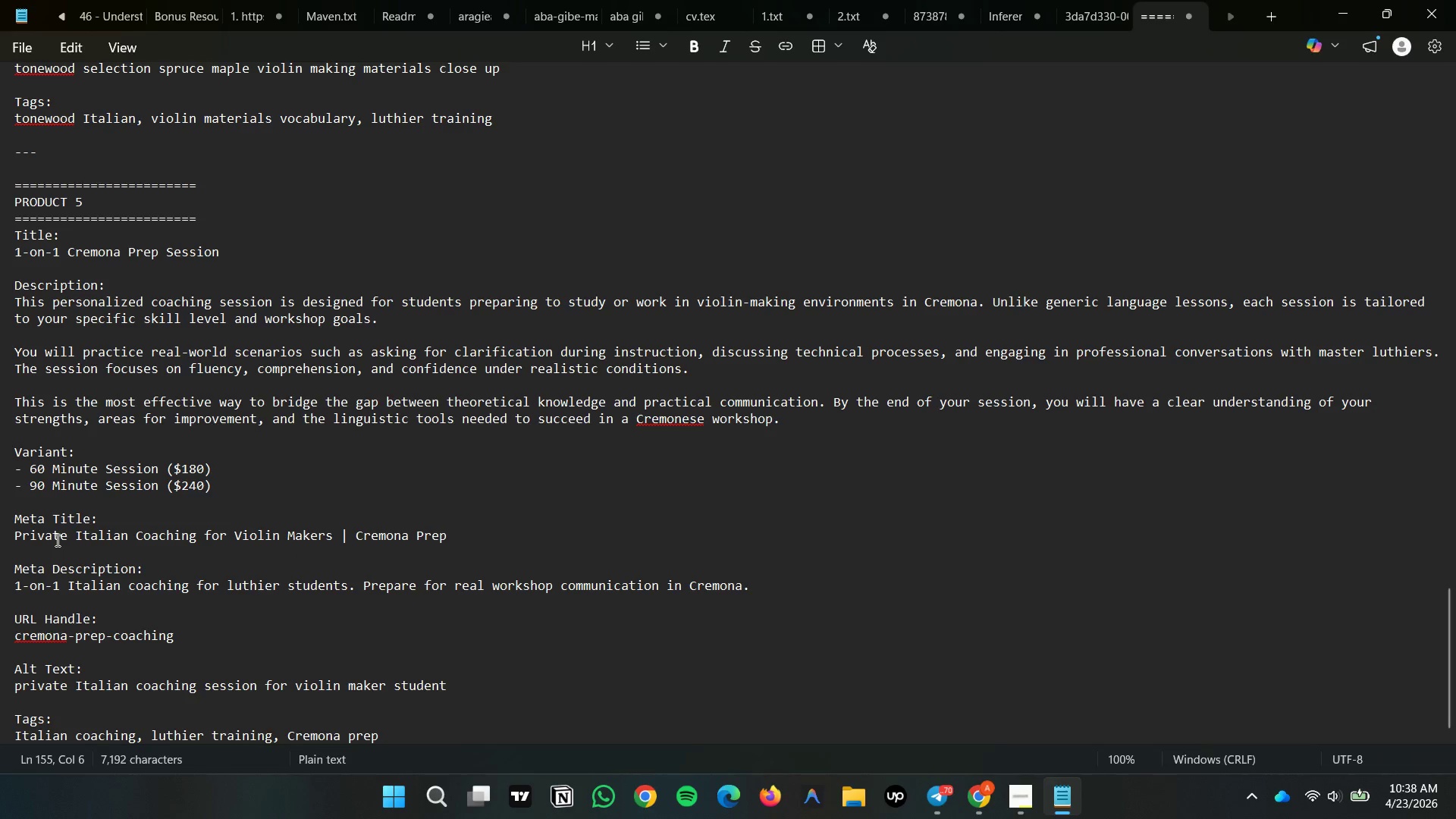 
double_click([56, 540])
 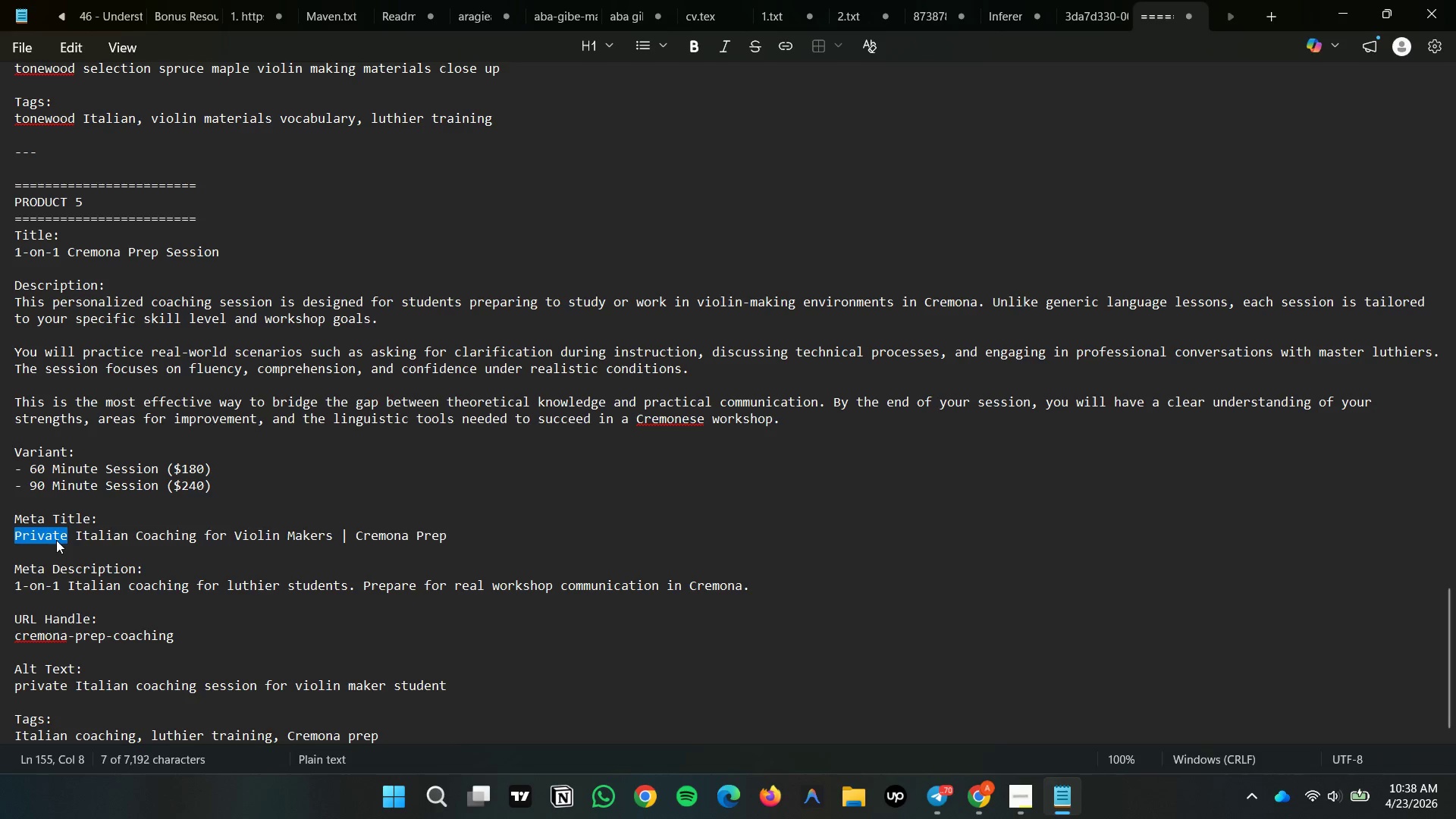 
triple_click([56, 540])
 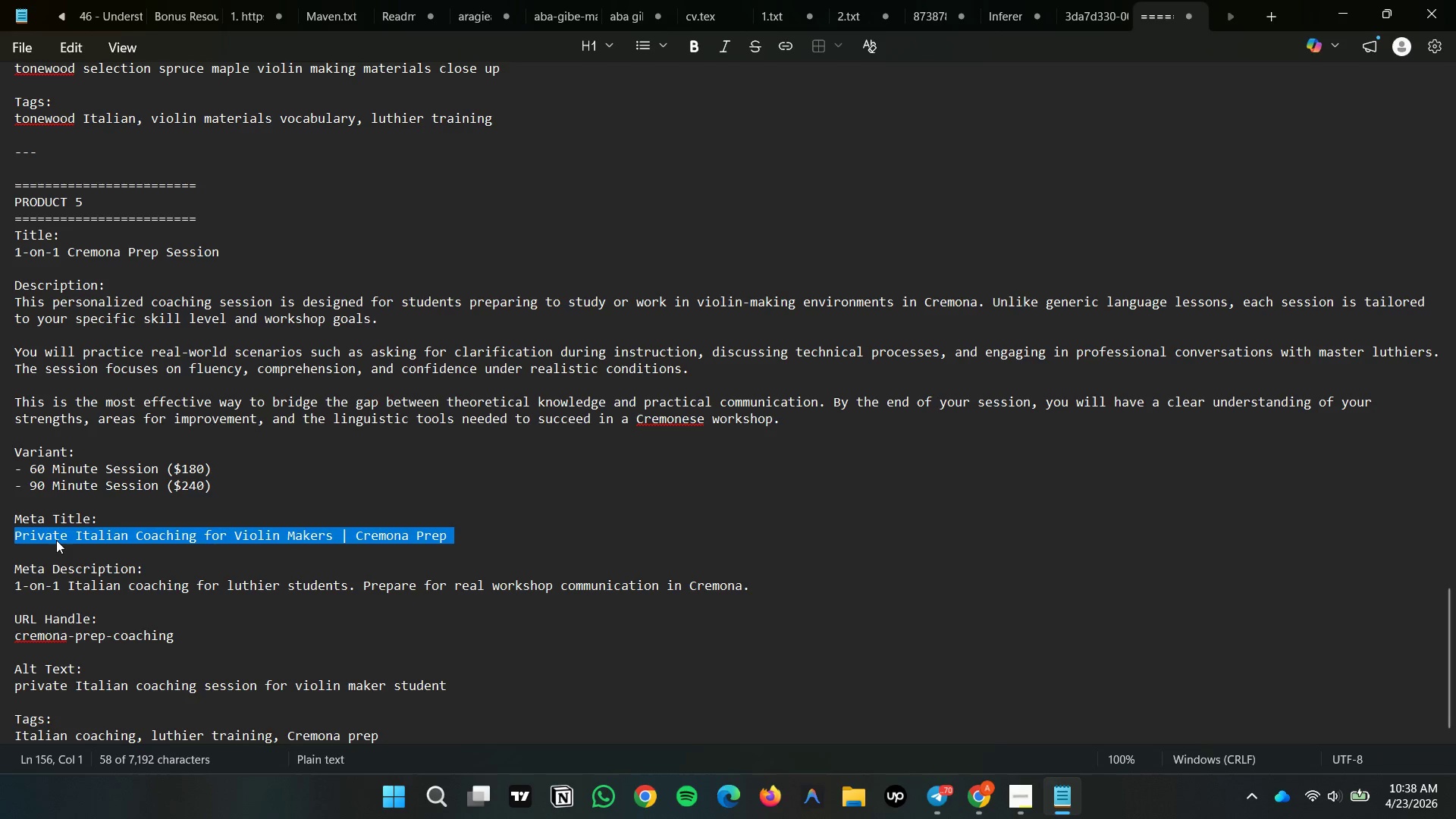 
key(Control+C)